 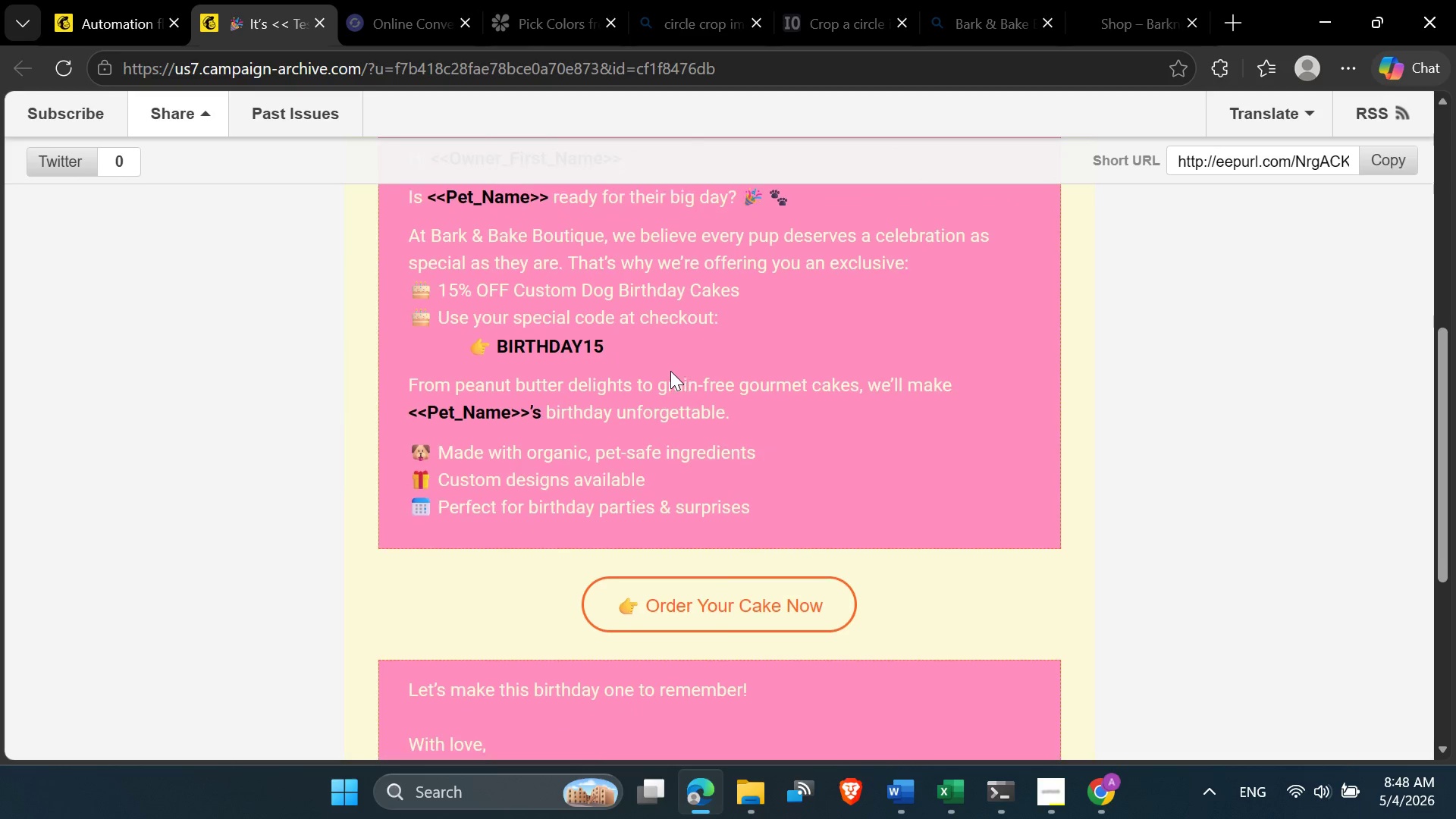 
scroll: coordinate [670, 371], scroll_direction: down, amount: 4.0
 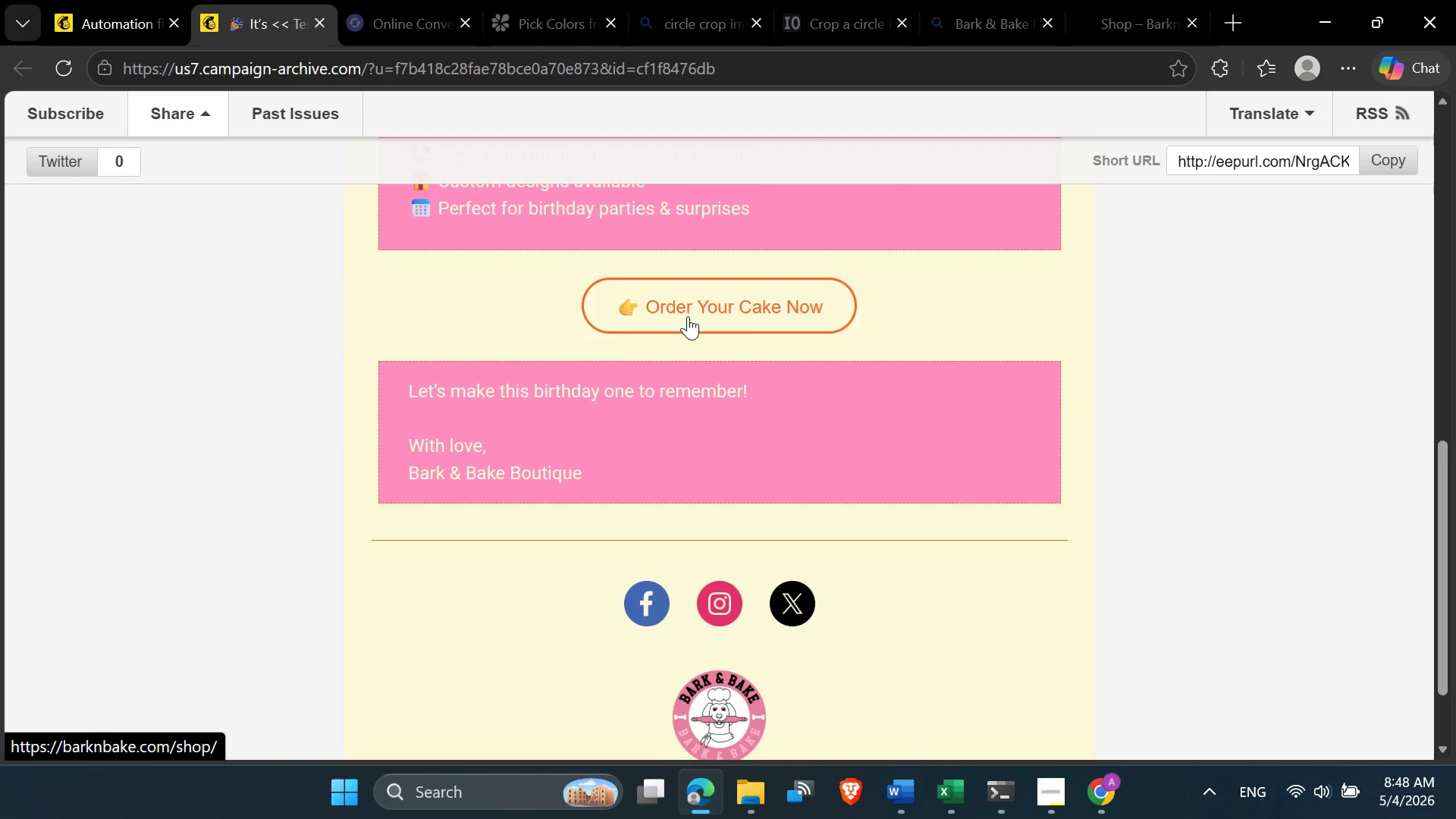 
wait(6.14)
 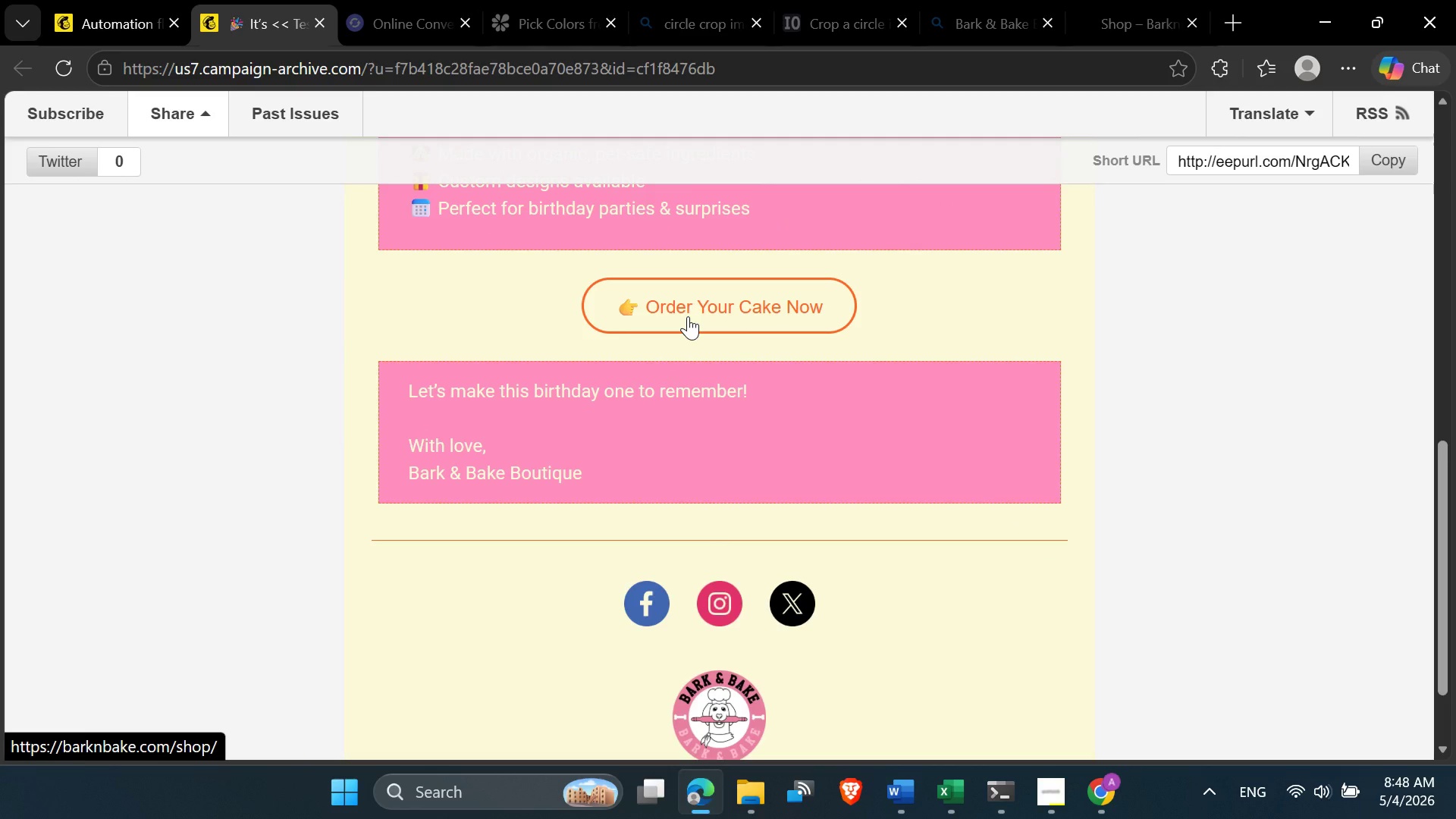 
left_click([121, 30])
 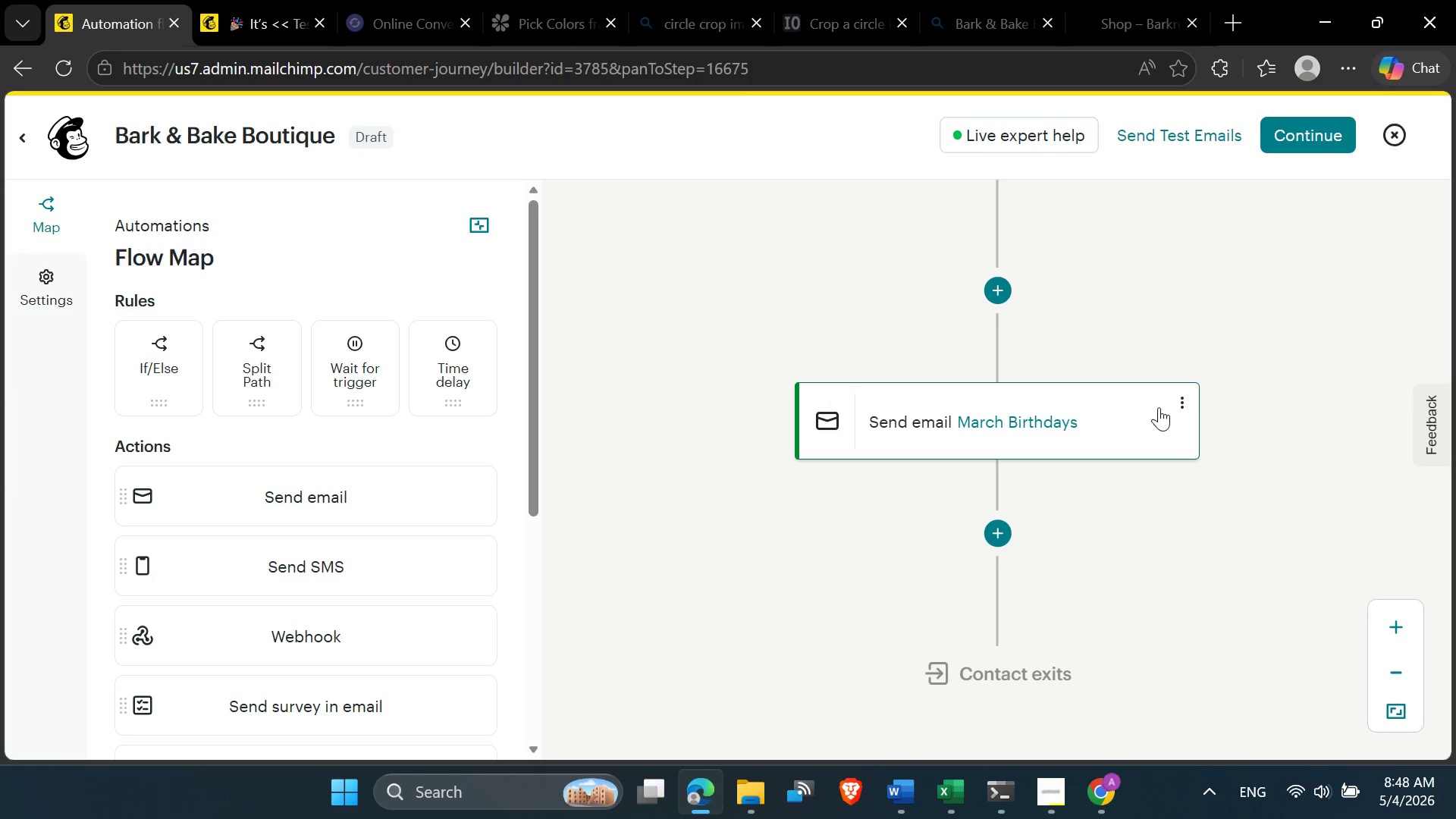 
left_click([1178, 398])
 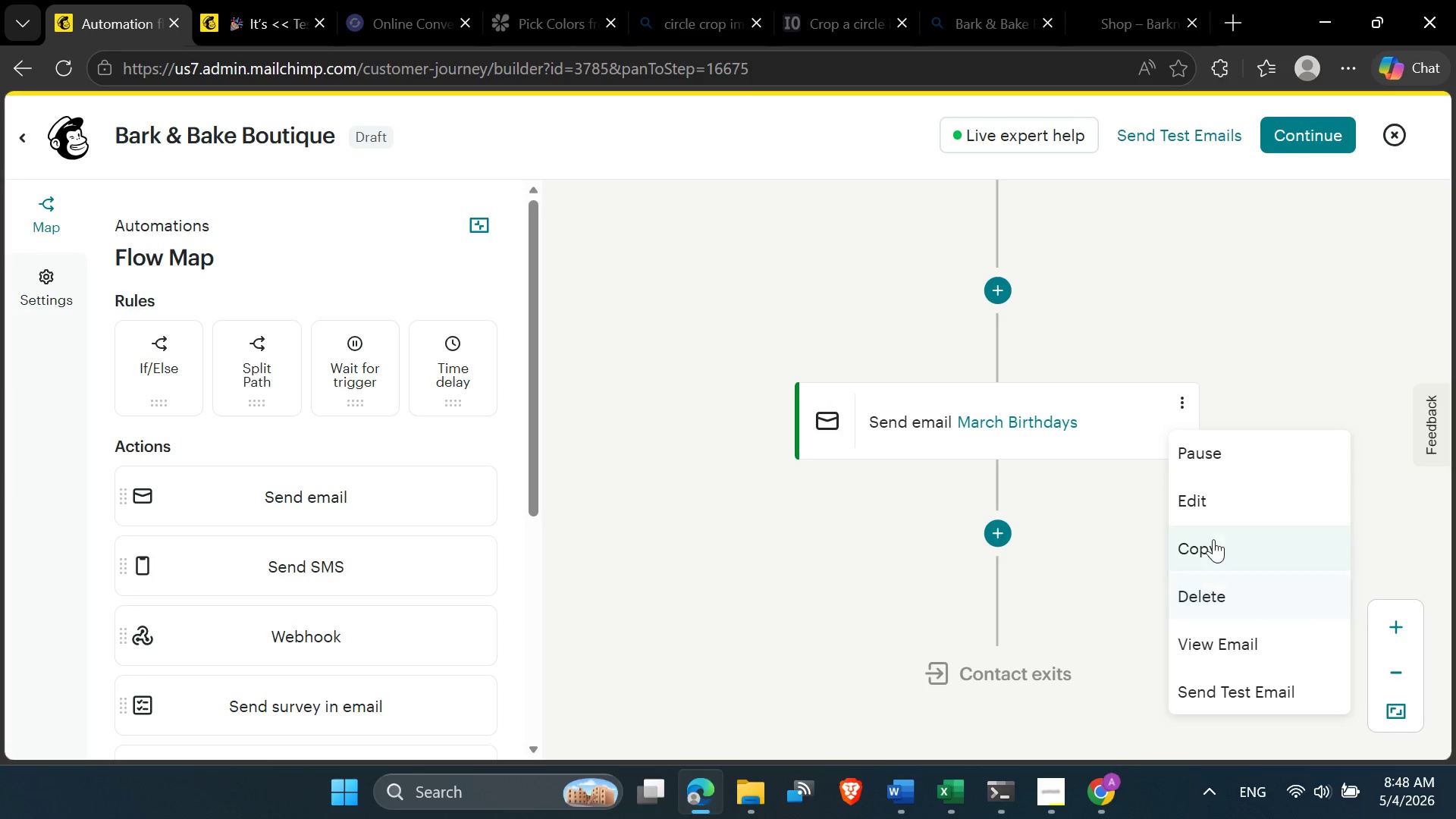 
left_click([1203, 510])
 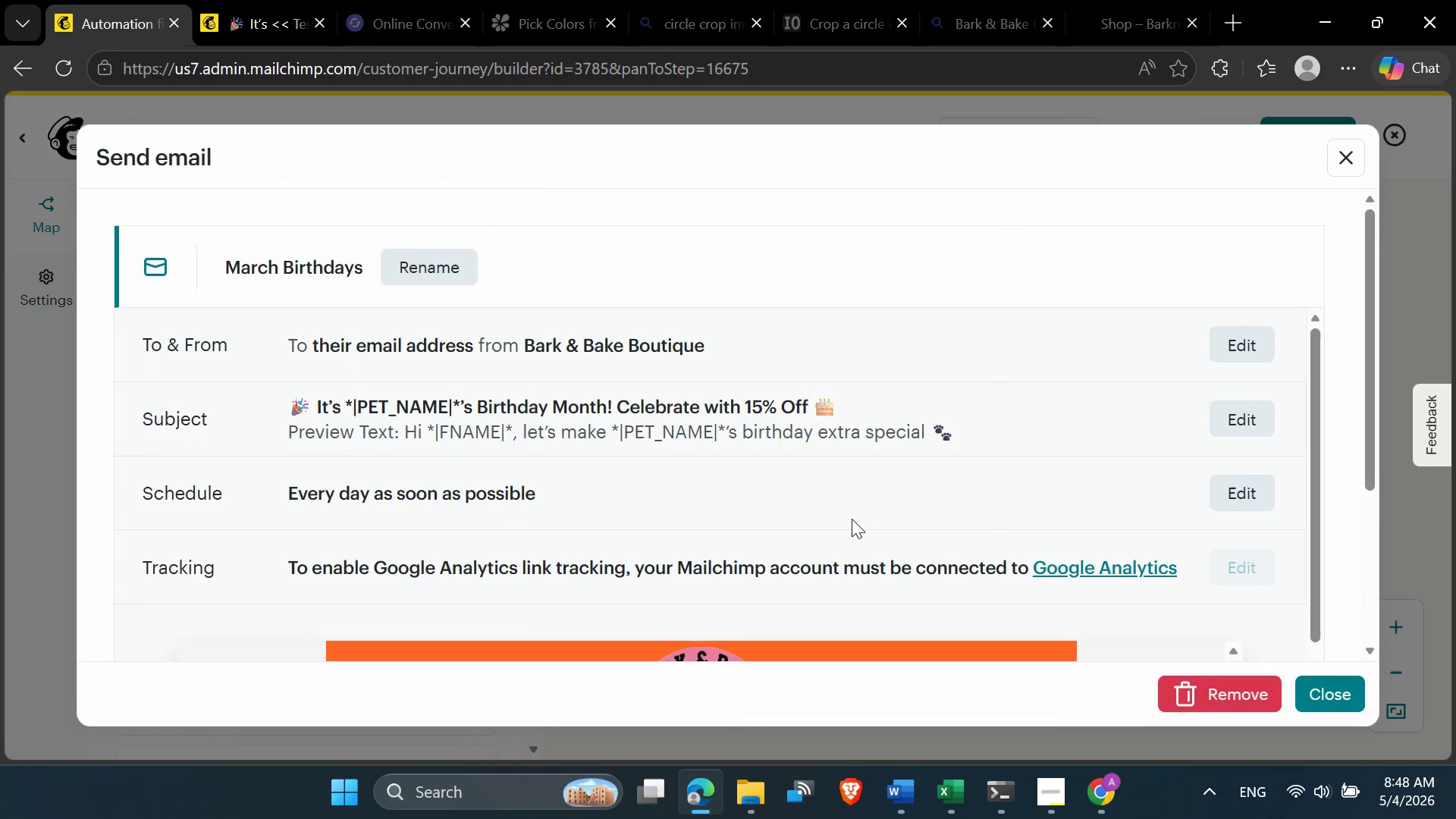 
scroll: coordinate [739, 544], scroll_direction: down, amount: 2.0
 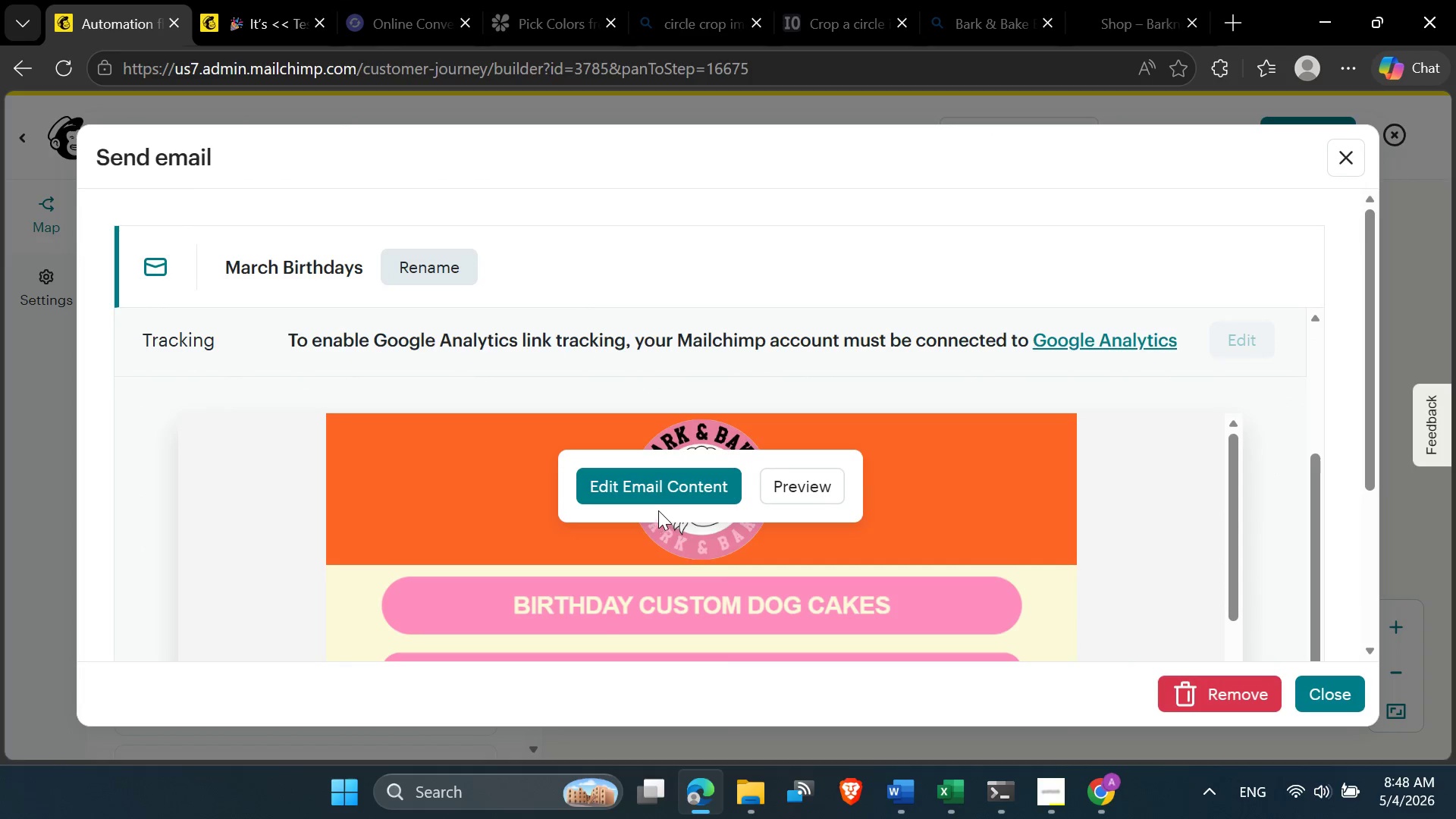 
left_click([652, 498])
 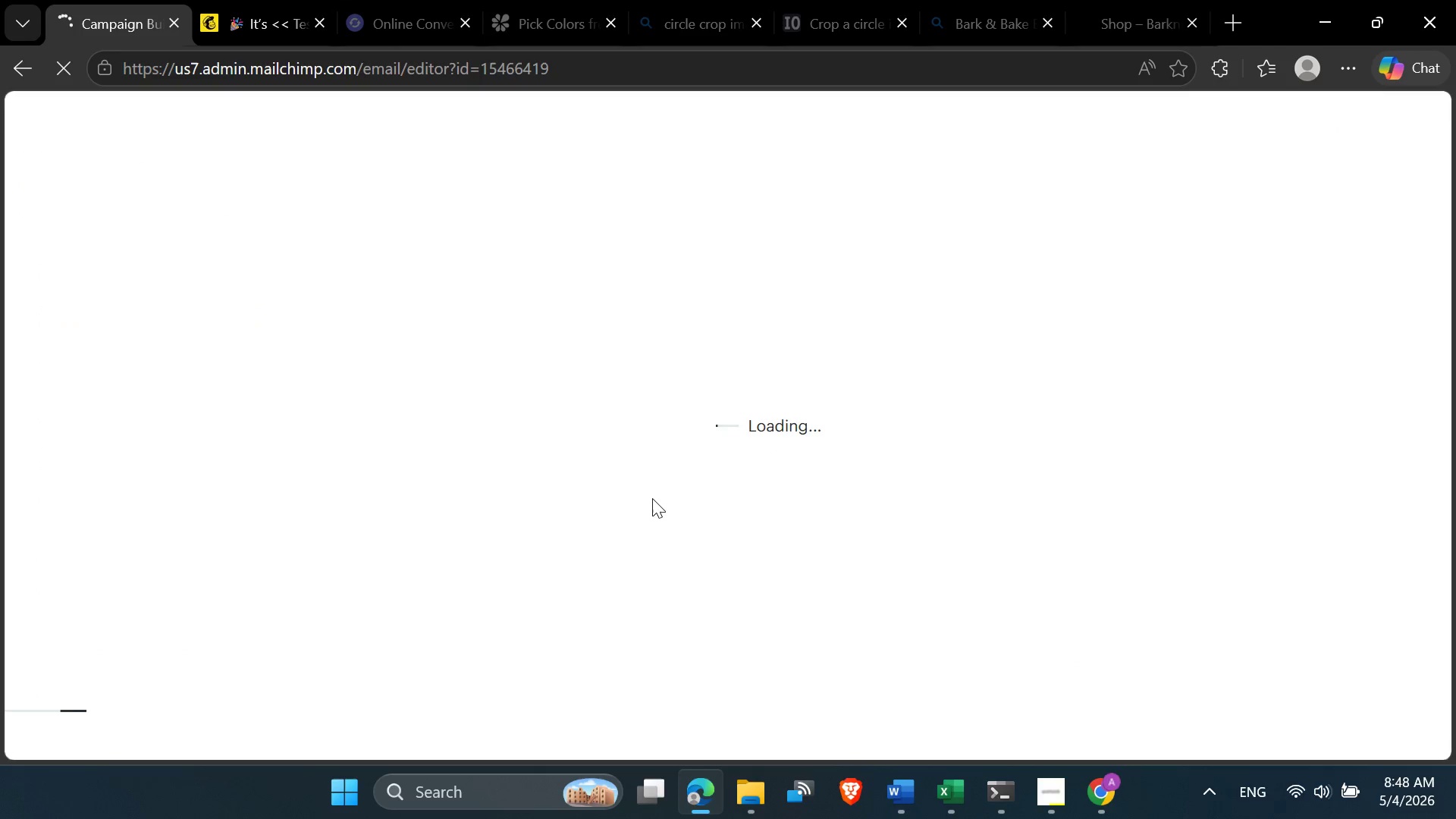 
wait(10.69)
 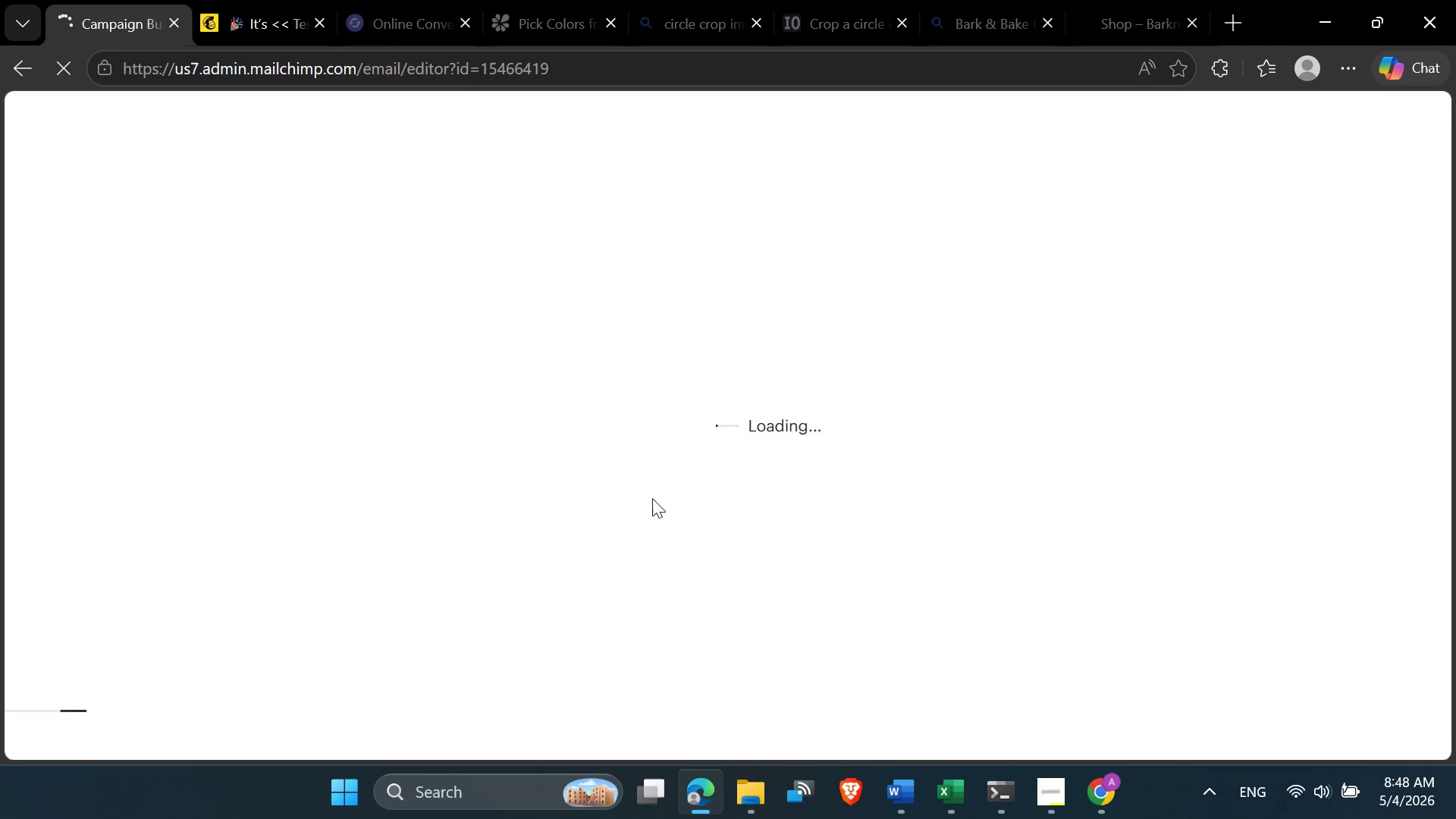 
scroll: coordinate [941, 431], scroll_direction: down, amount: 7.0
 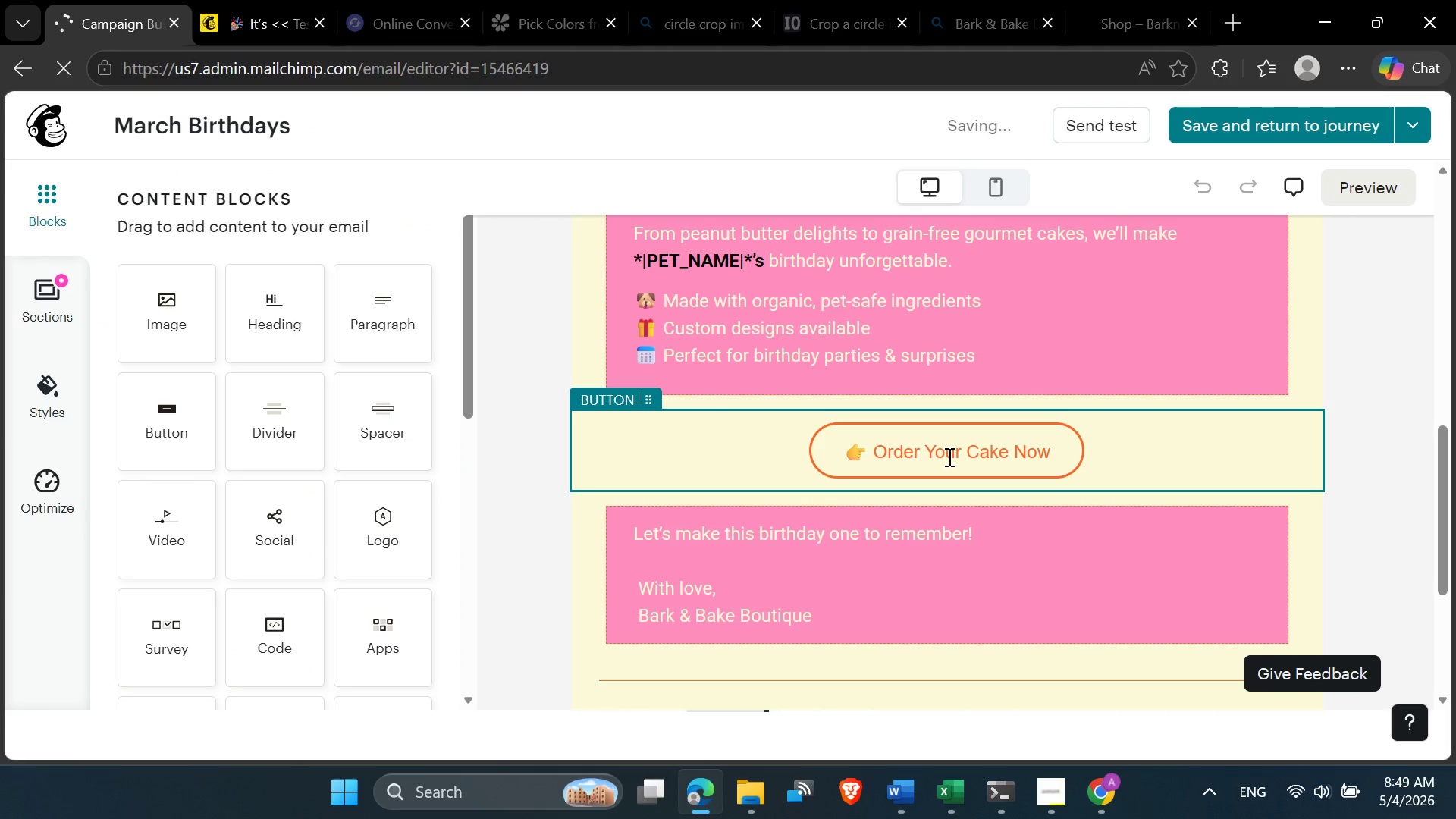 
left_click([948, 457])
 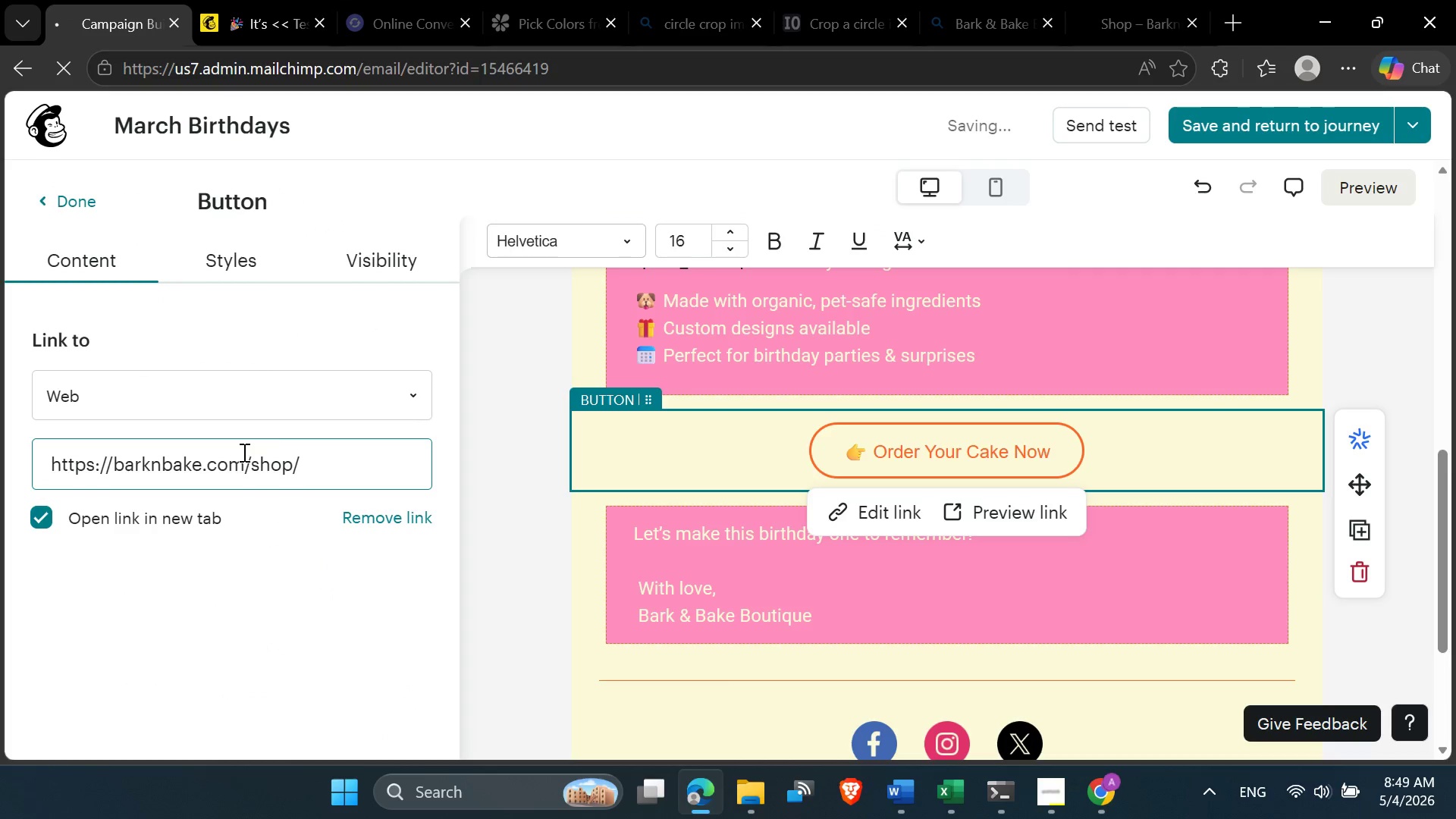 
left_click([306, 460])
 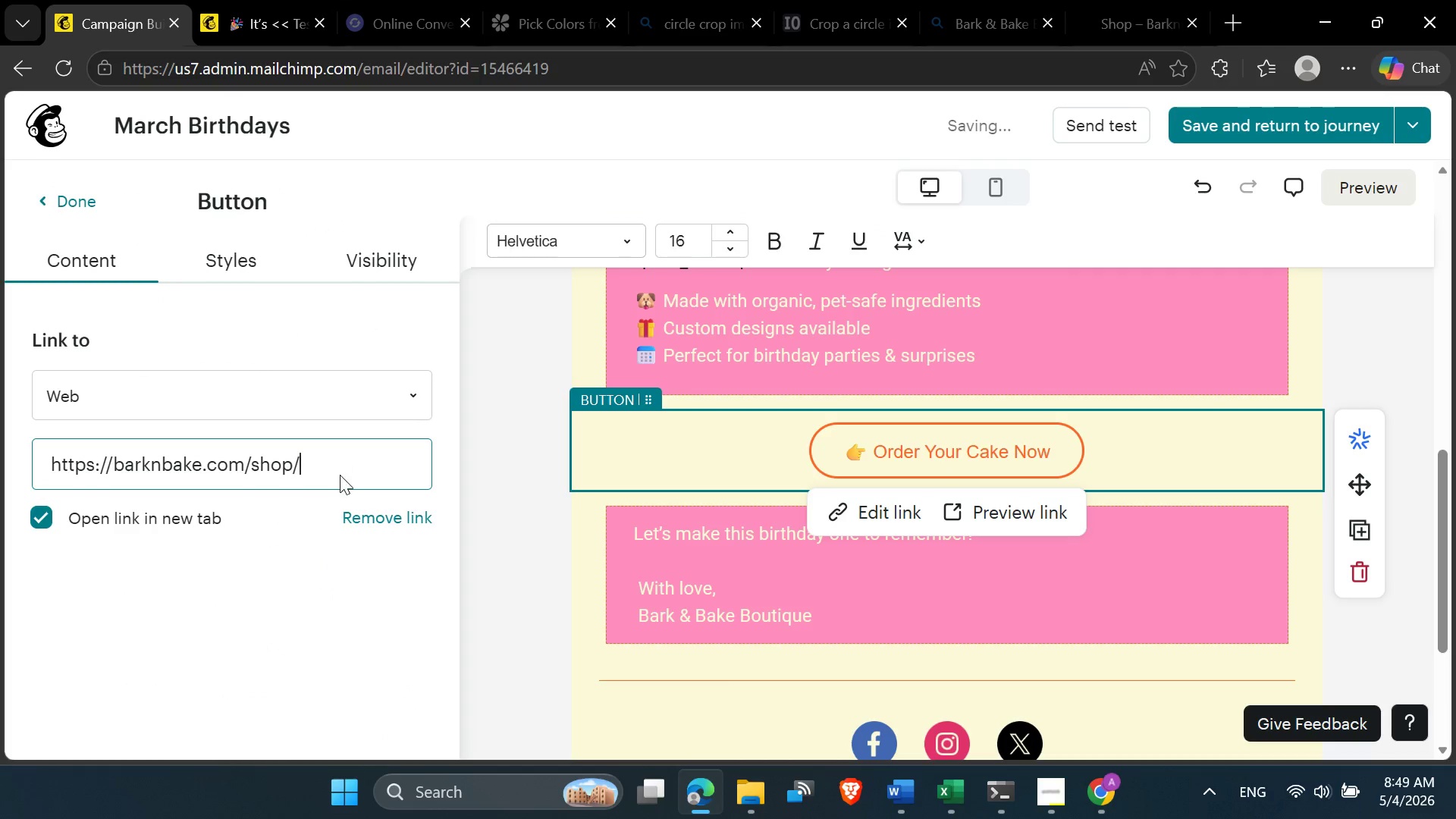 
key(Backspace)
key(Backspace)
key(Backspace)
key(Backspace)
key(Backspace)
type(ords)
key(Backspace)
type(er)
 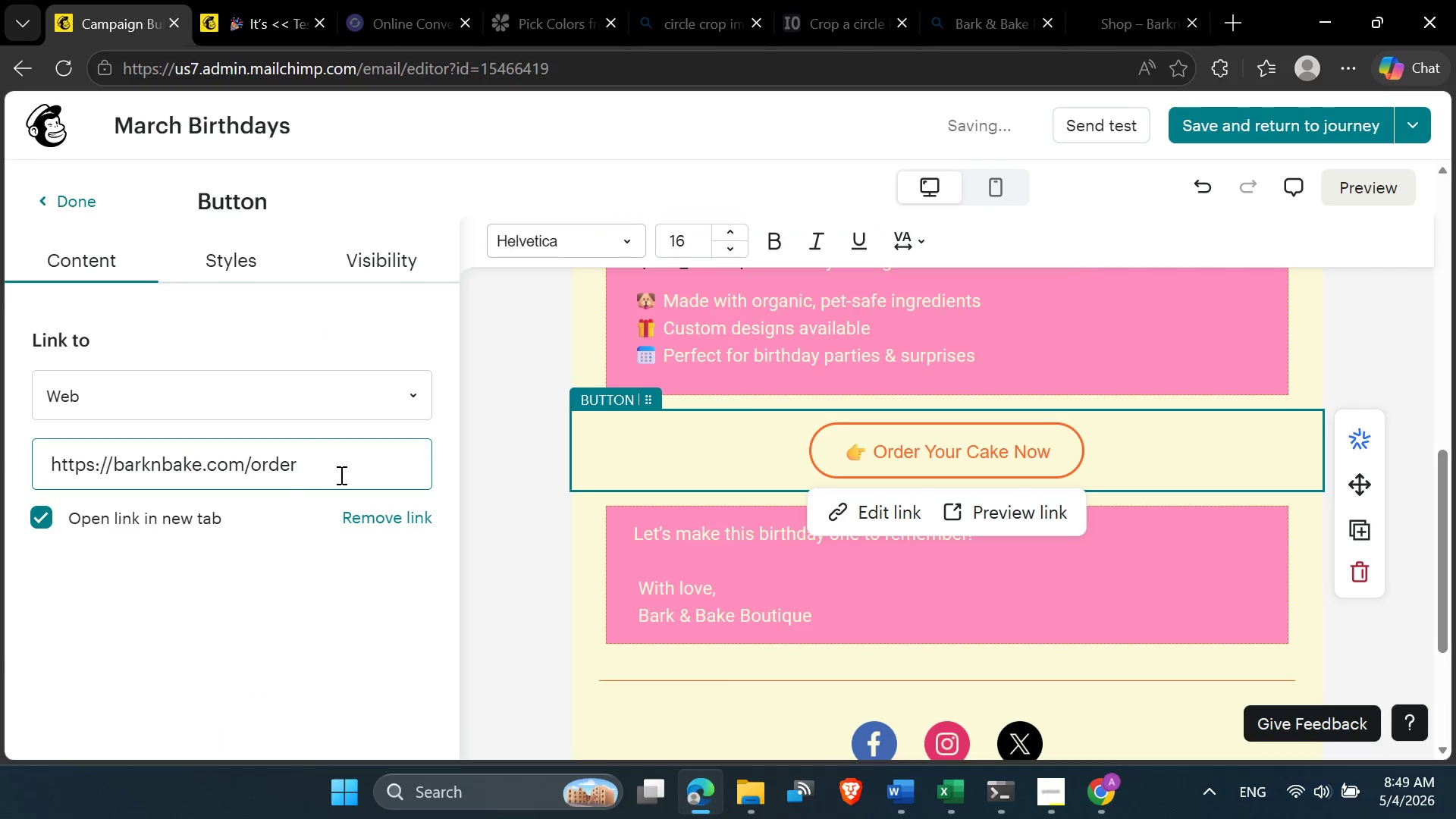 
key(Enter)
 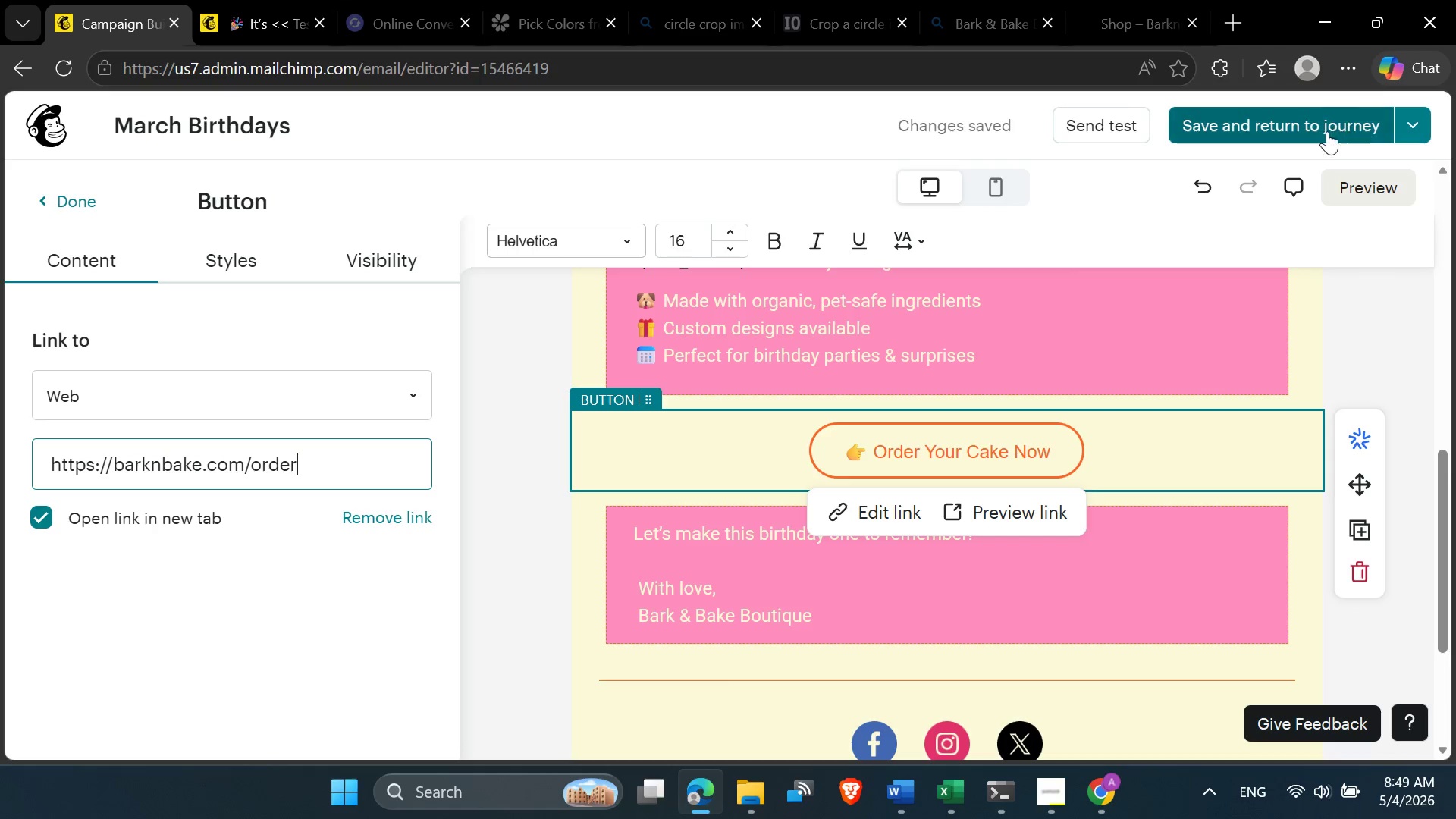 
left_click([1319, 132])
 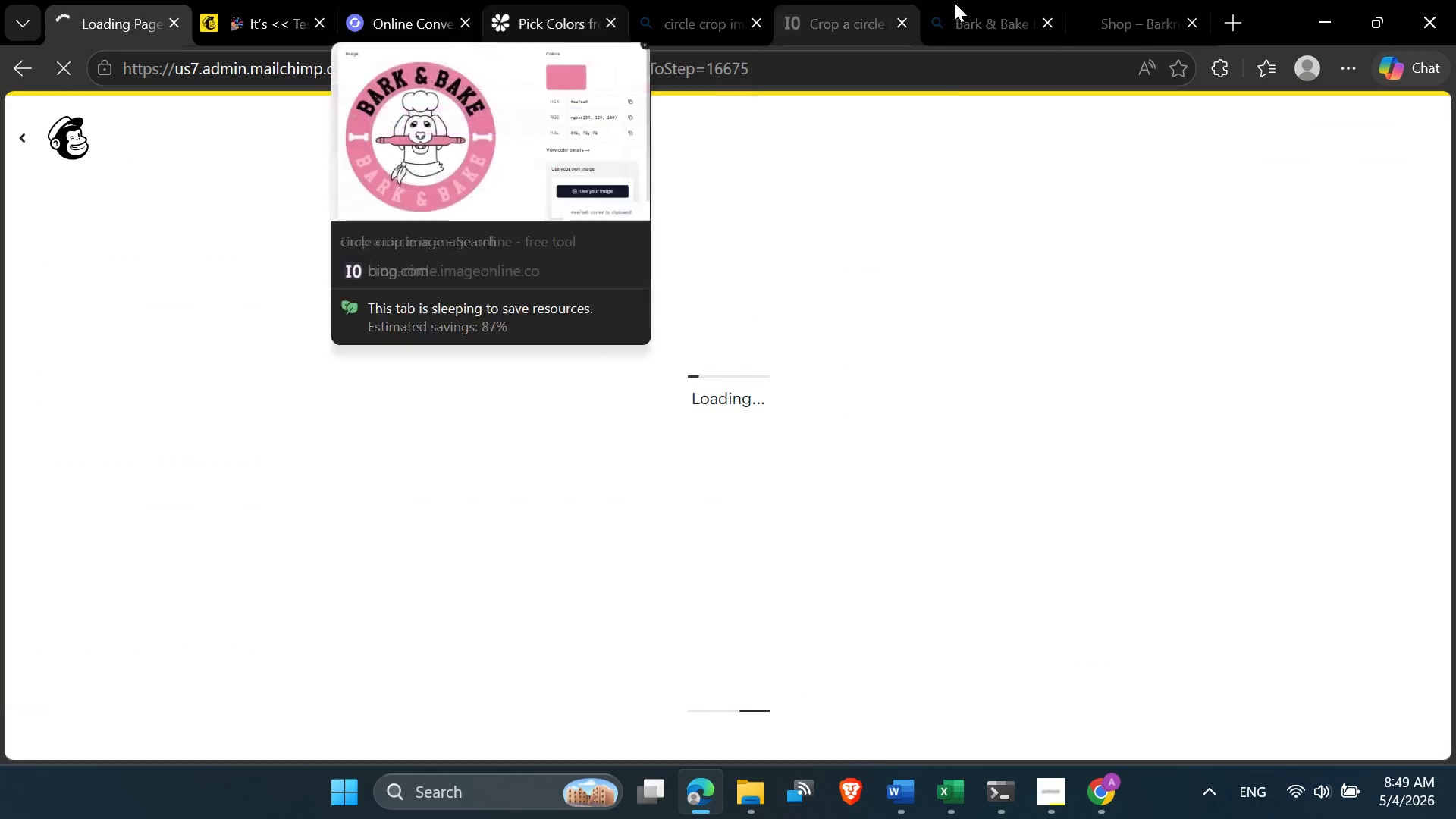 
wait(7.58)
 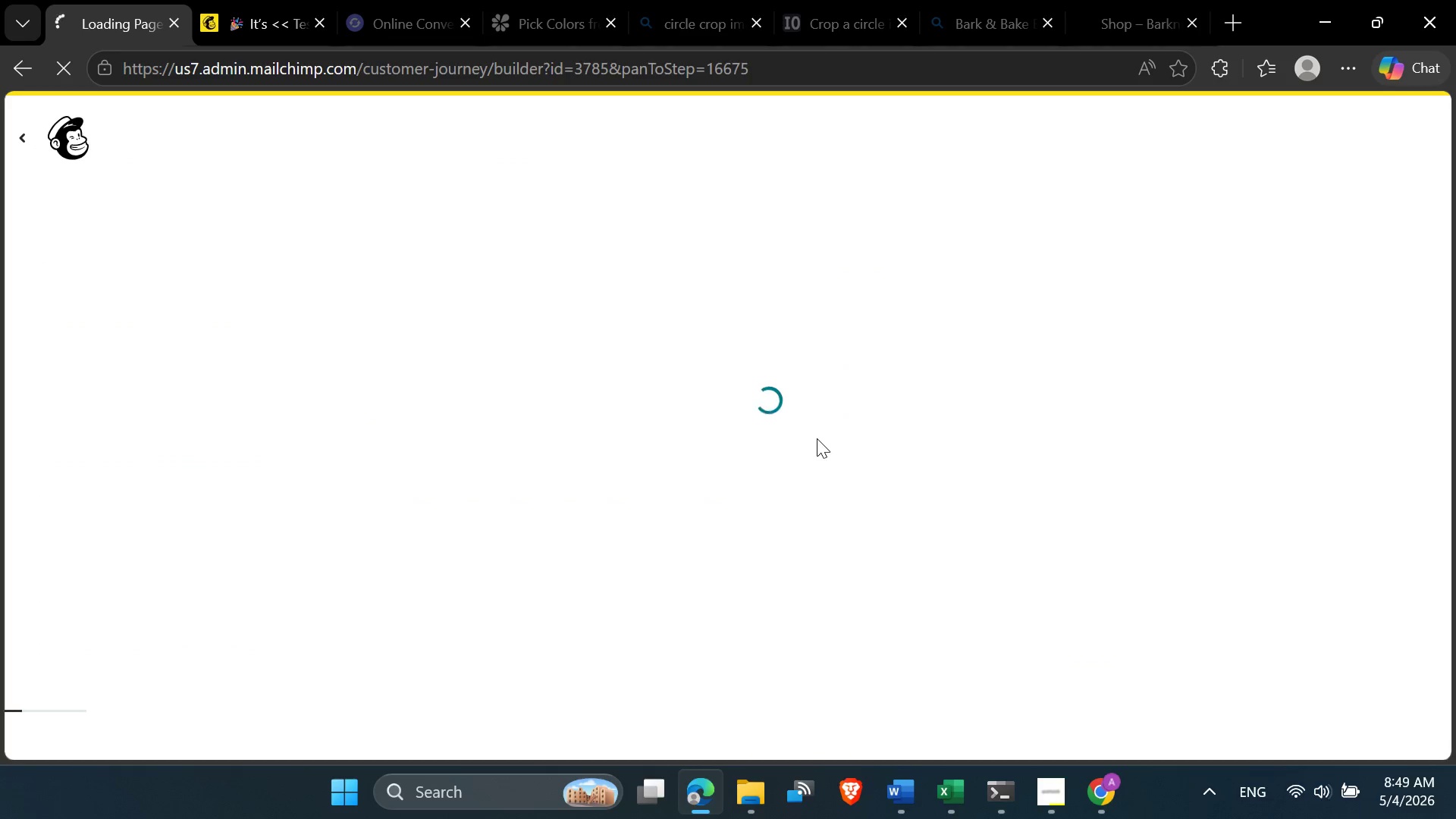 
scroll: coordinate [1008, 402], scroll_direction: none, amount: 0.0
 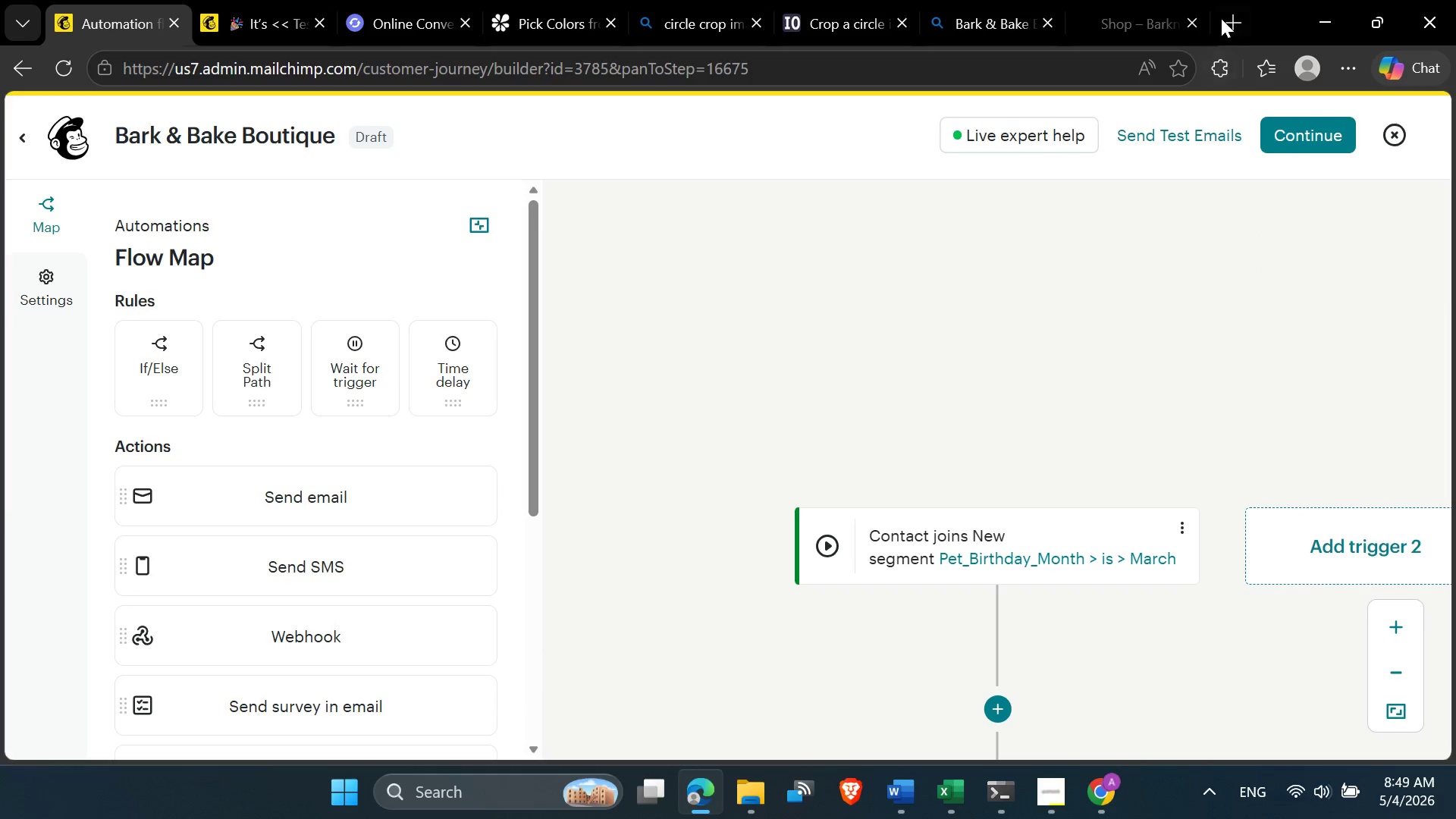 
left_click([1234, 12])
 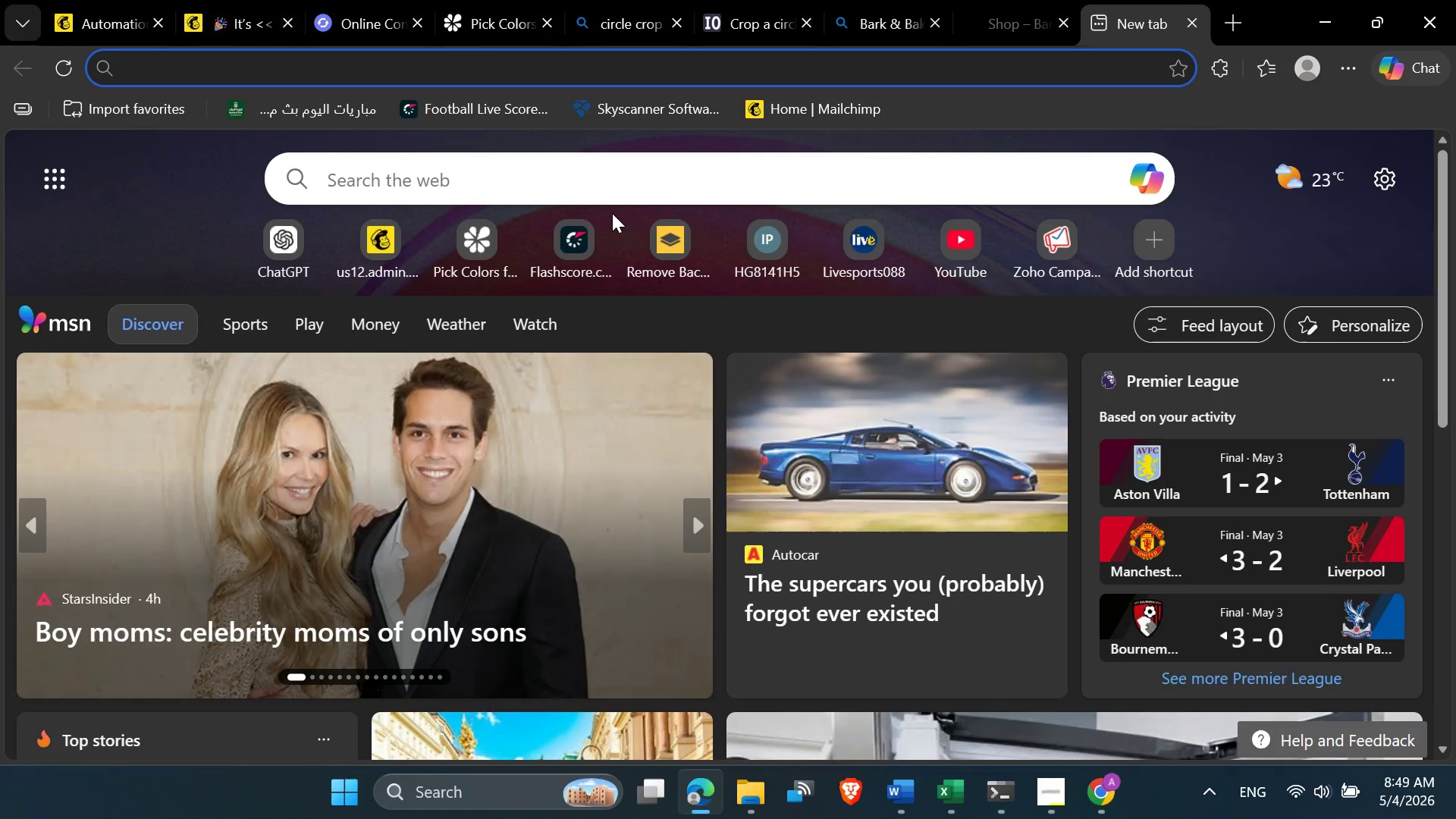 
key(Control+V)
 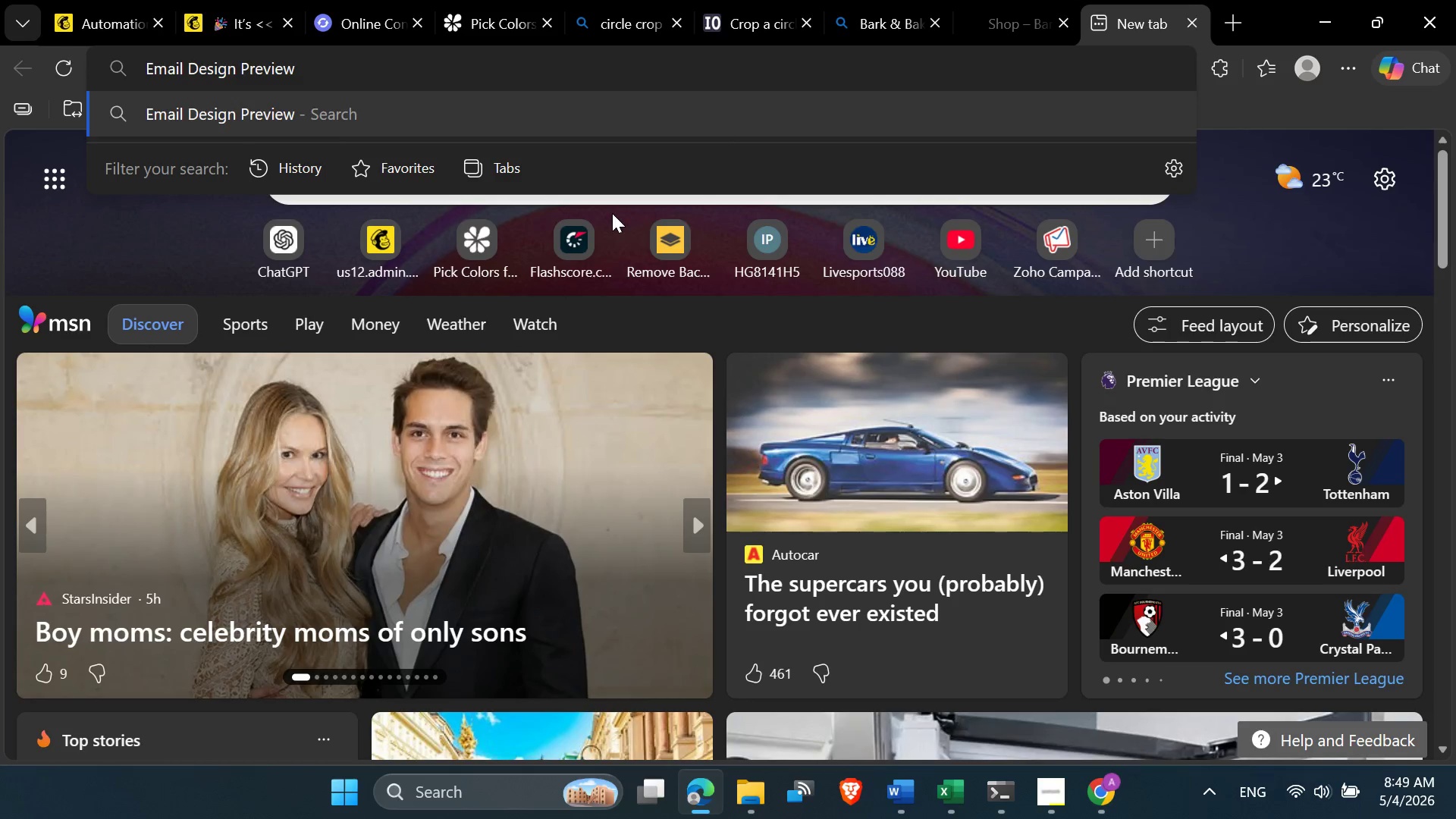 
key(Backspace)
 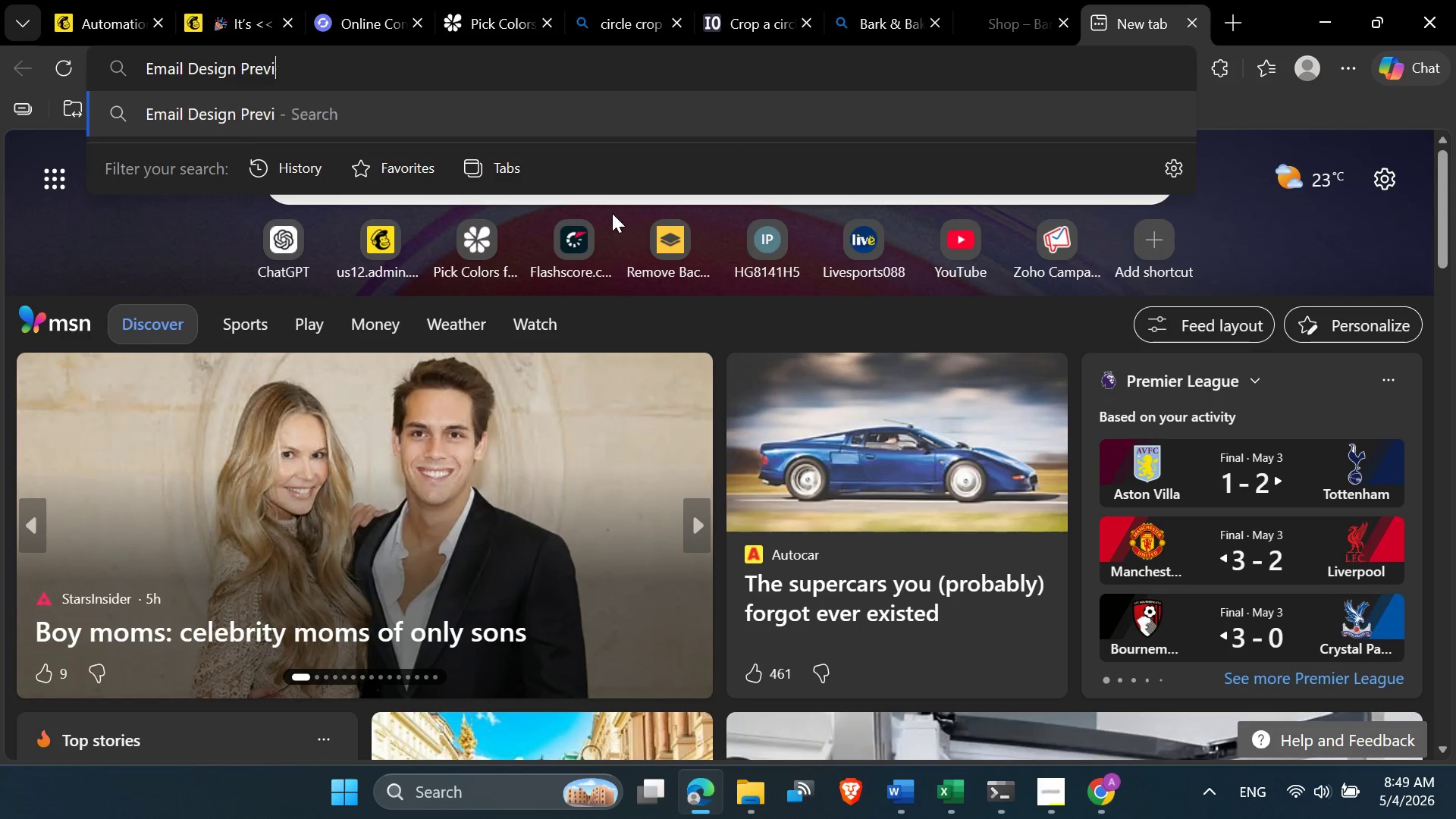 
key(Backspace)
 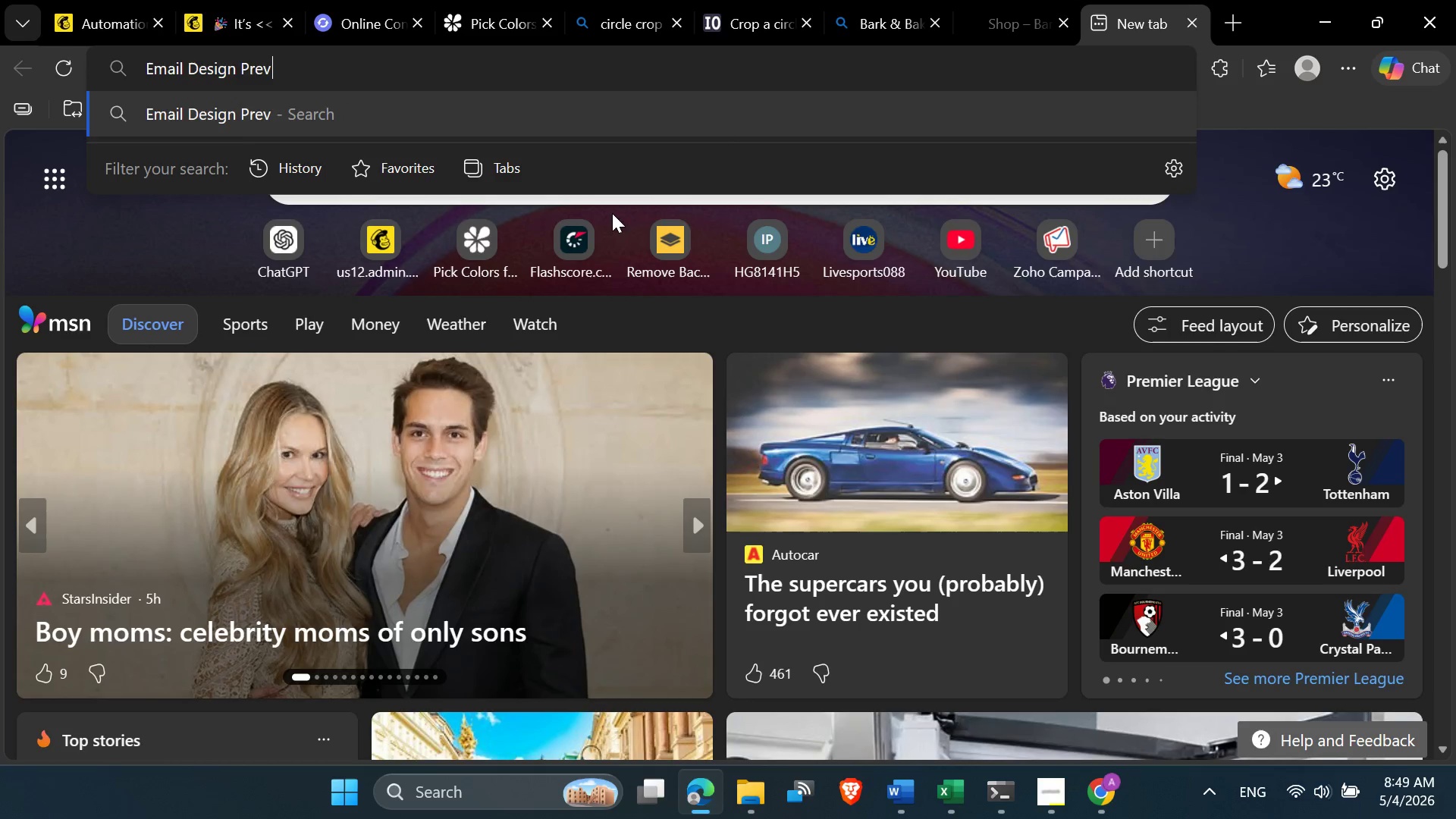 
key(Backspace)
 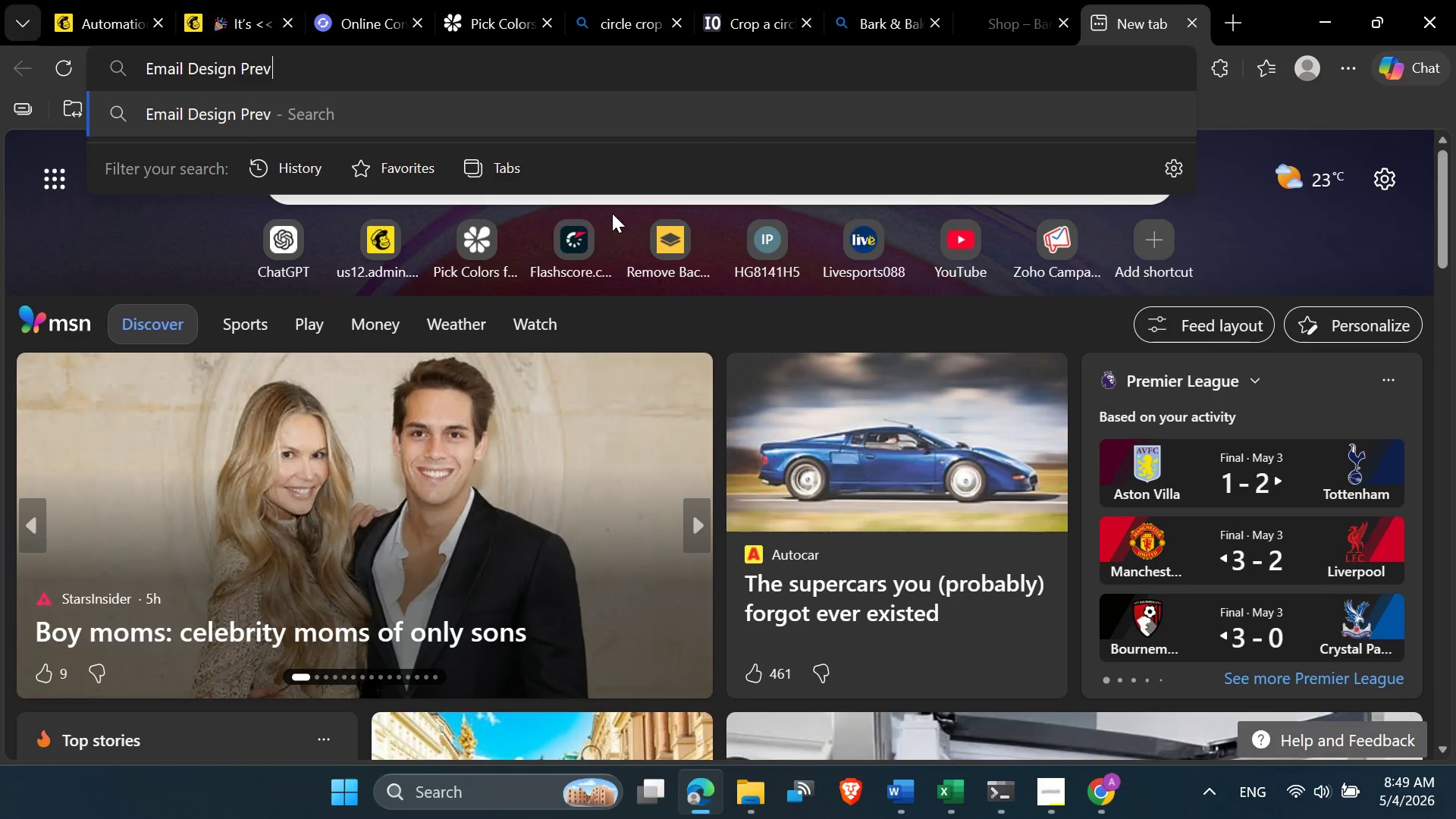 
key(Backspace)
 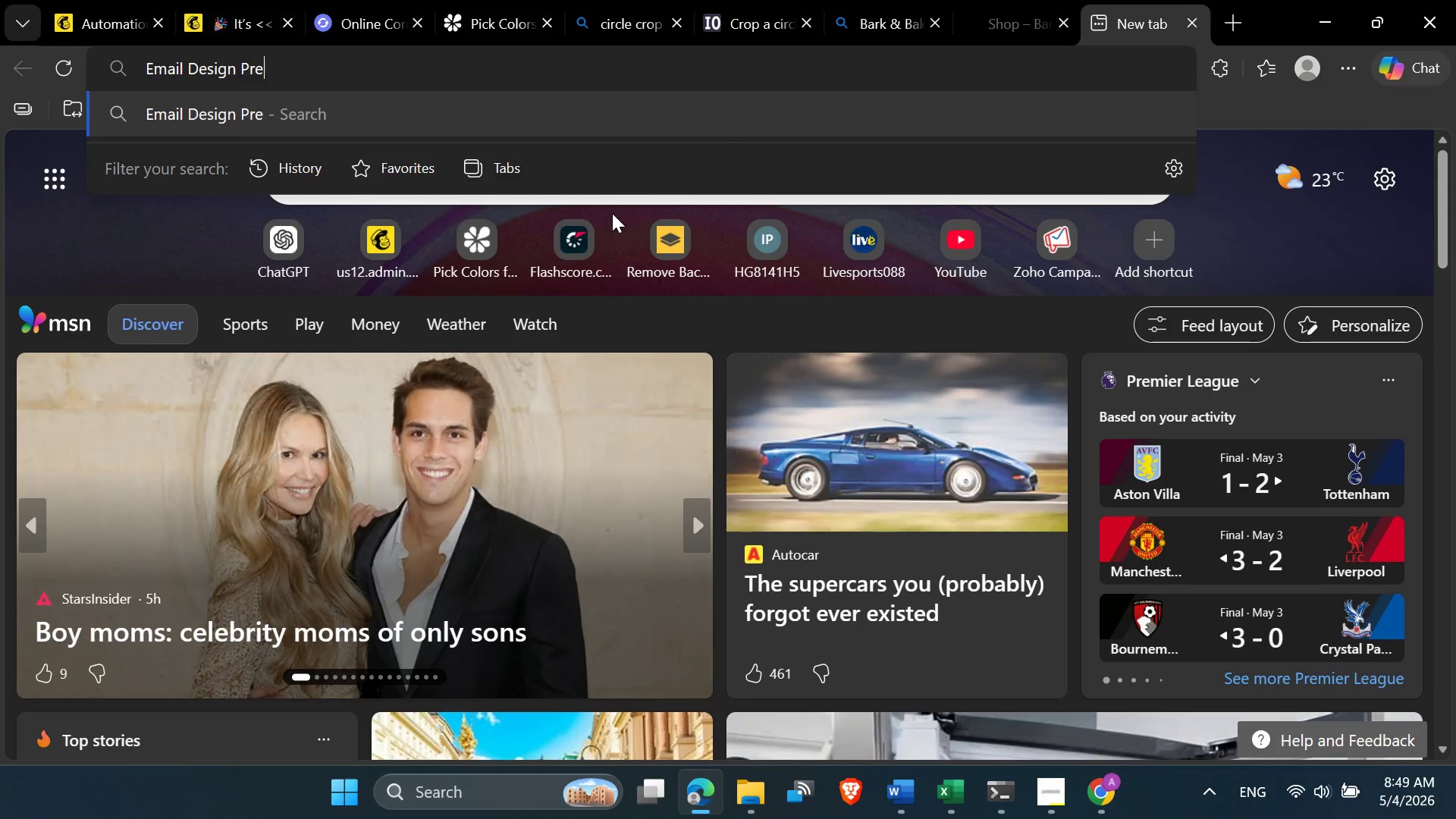 
hold_key(key=Backspace, duration=1.5)
 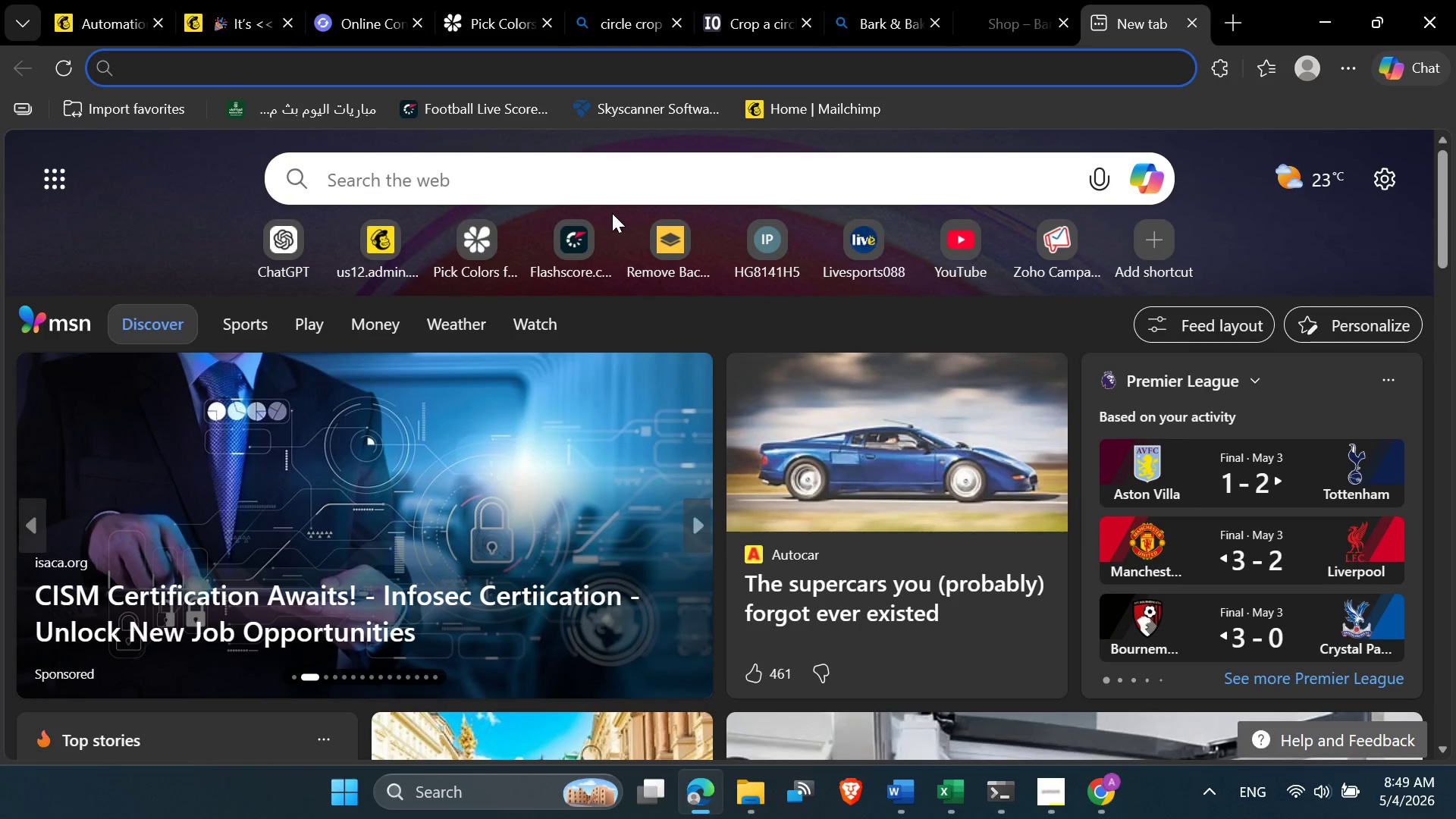 
hold_key(key=Backspace, duration=0.31)
 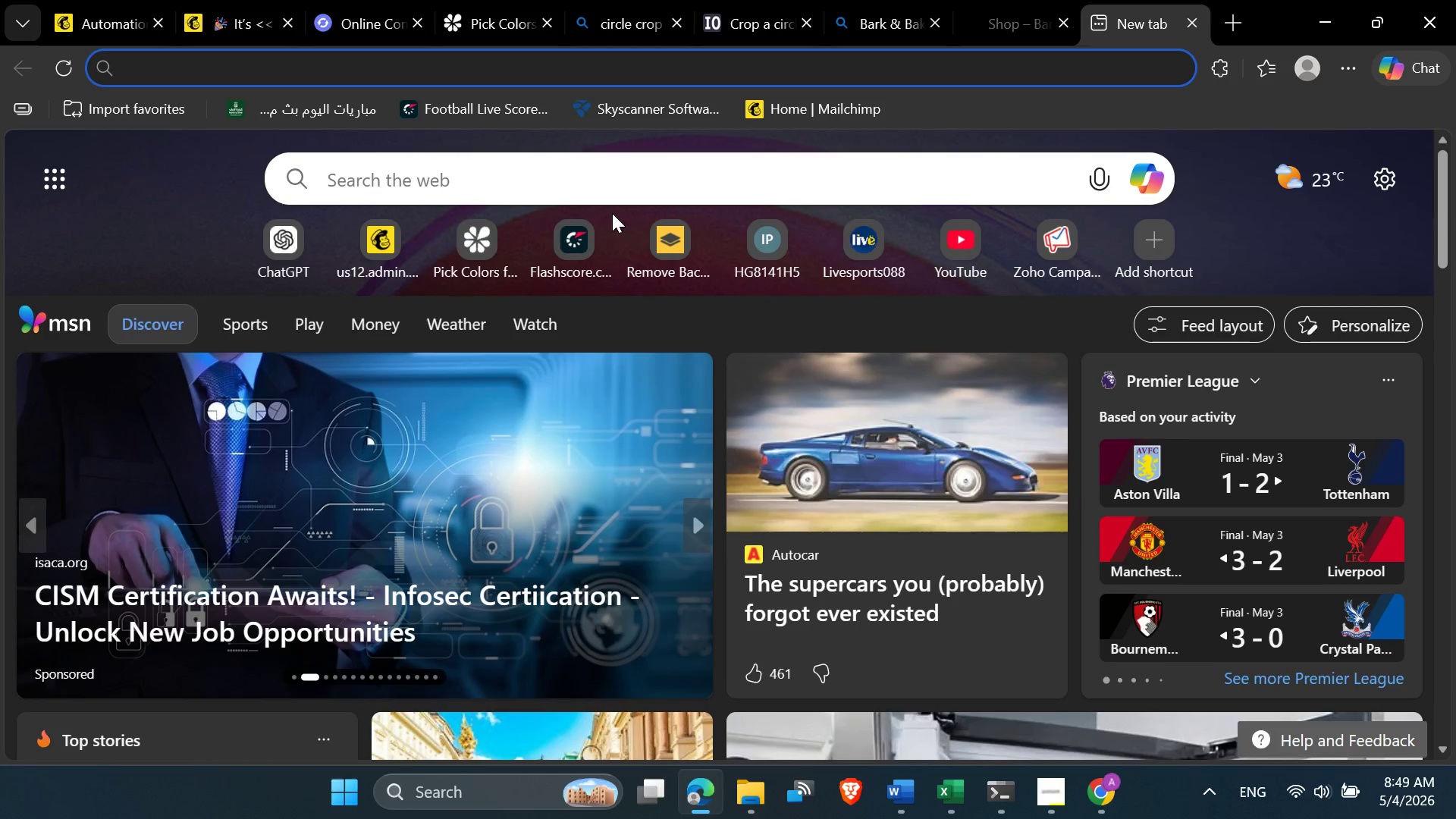 
key(Meta+V)
 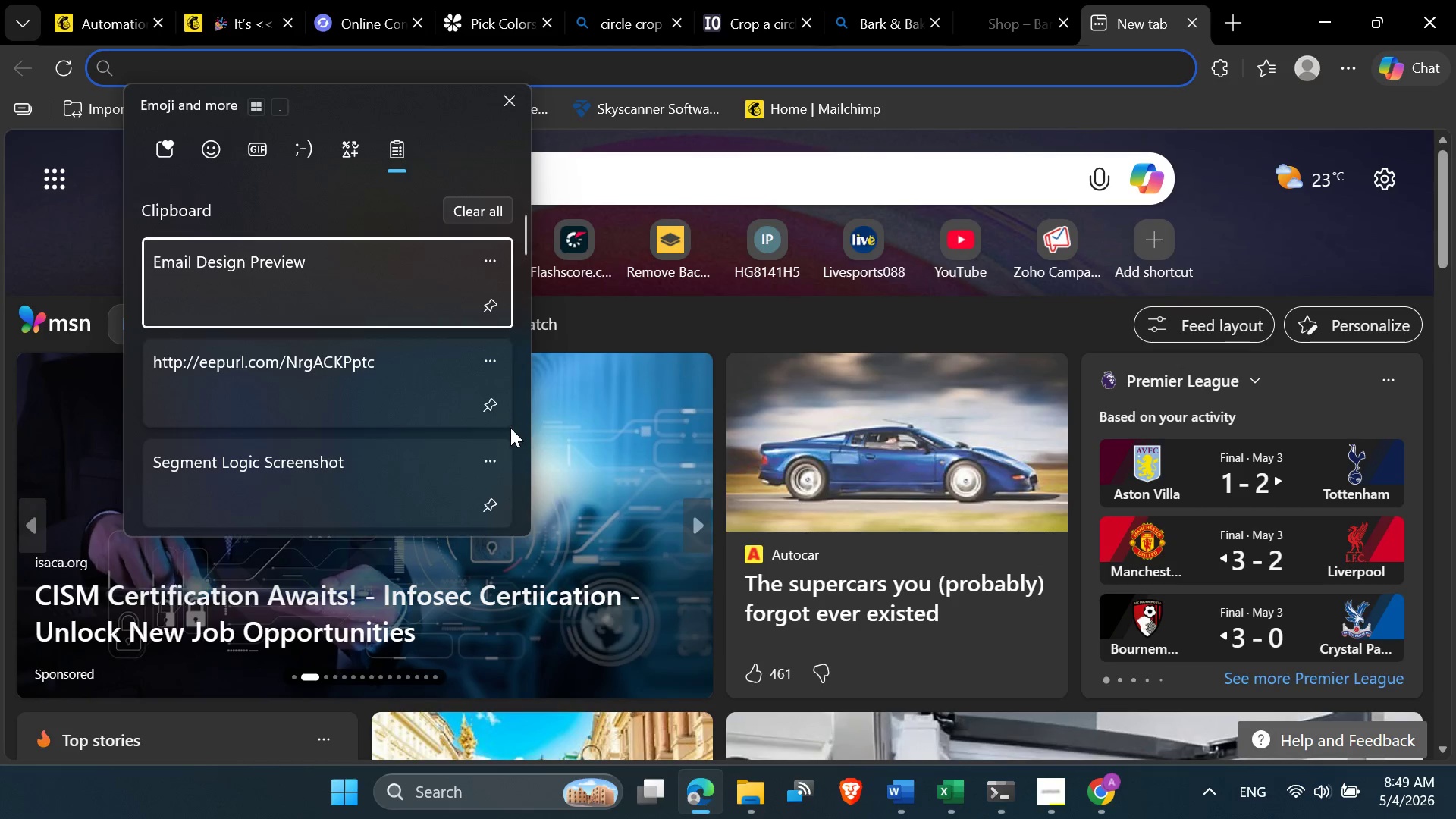 
left_click([243, 369])
 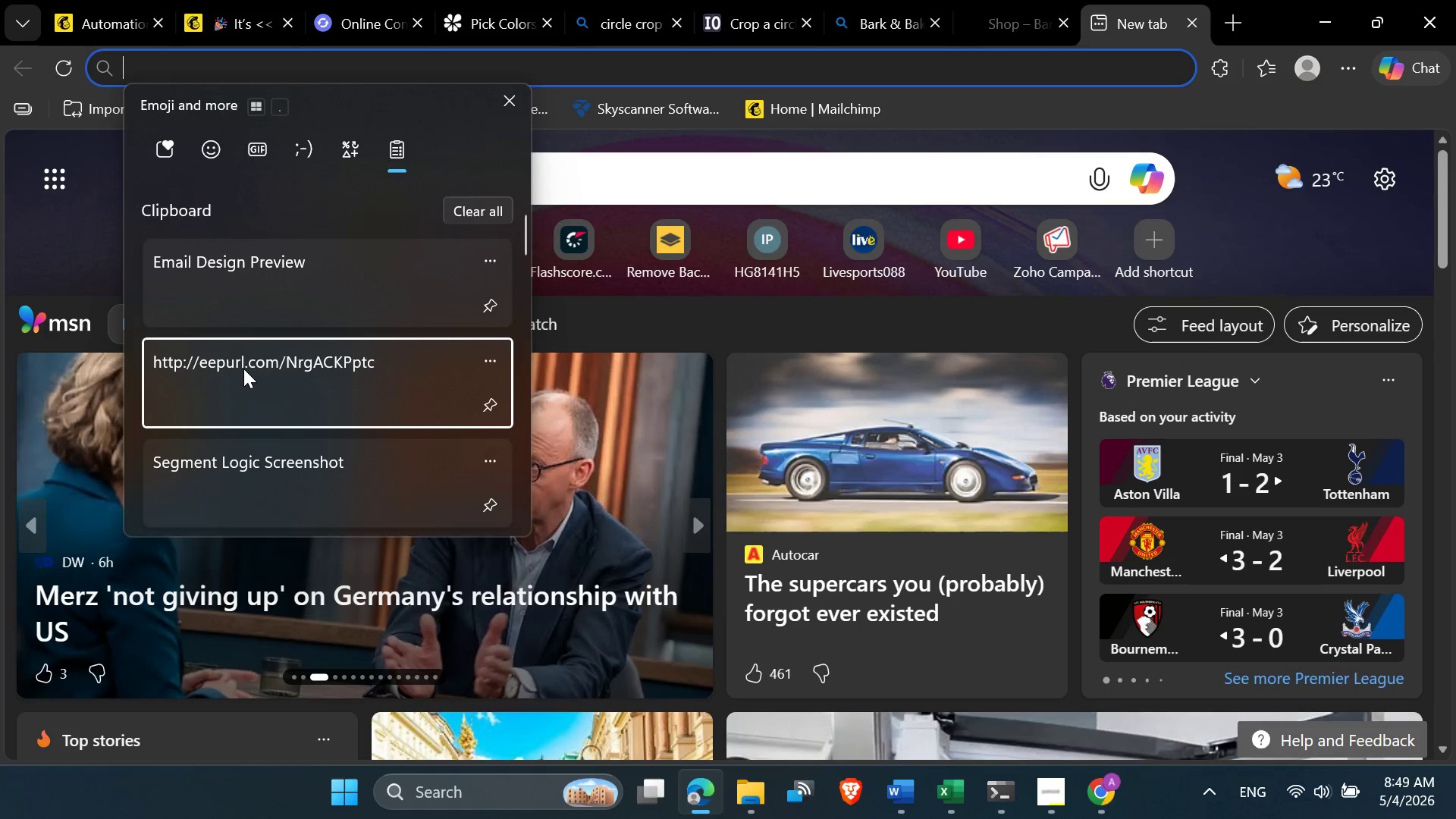 
key(Control+ControlLeft)
 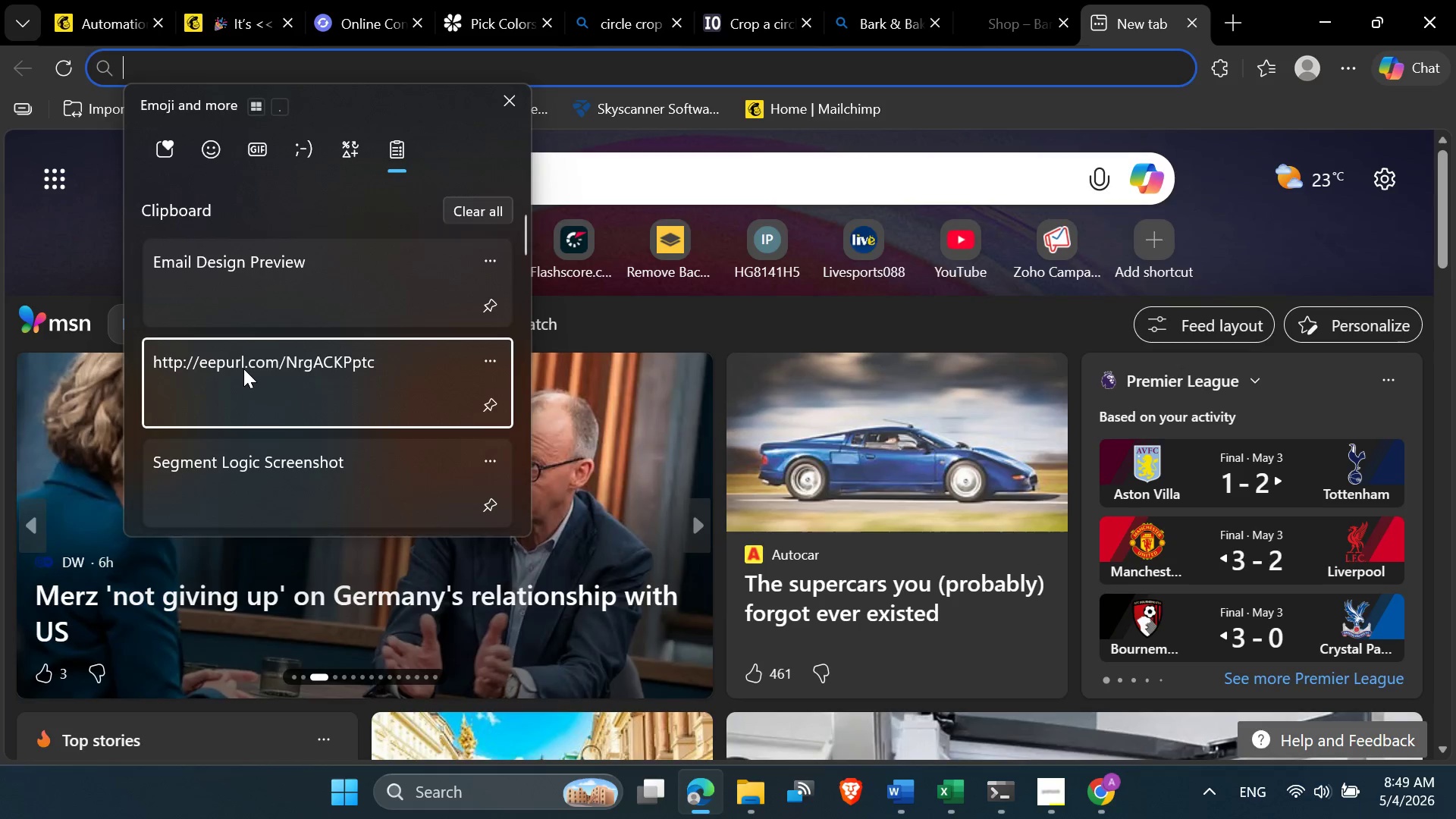 
key(Control+V)
 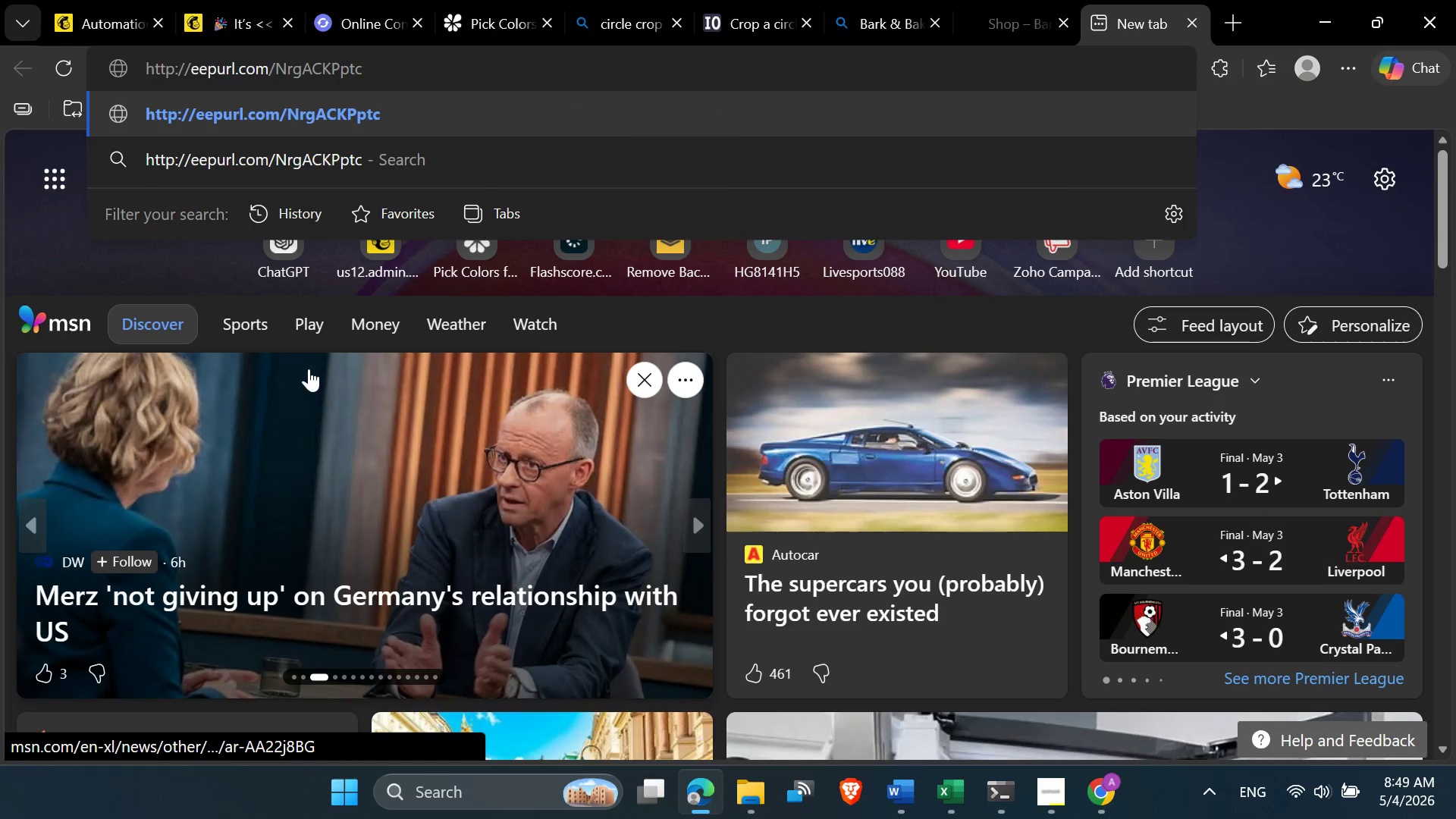 
key(Enter)
 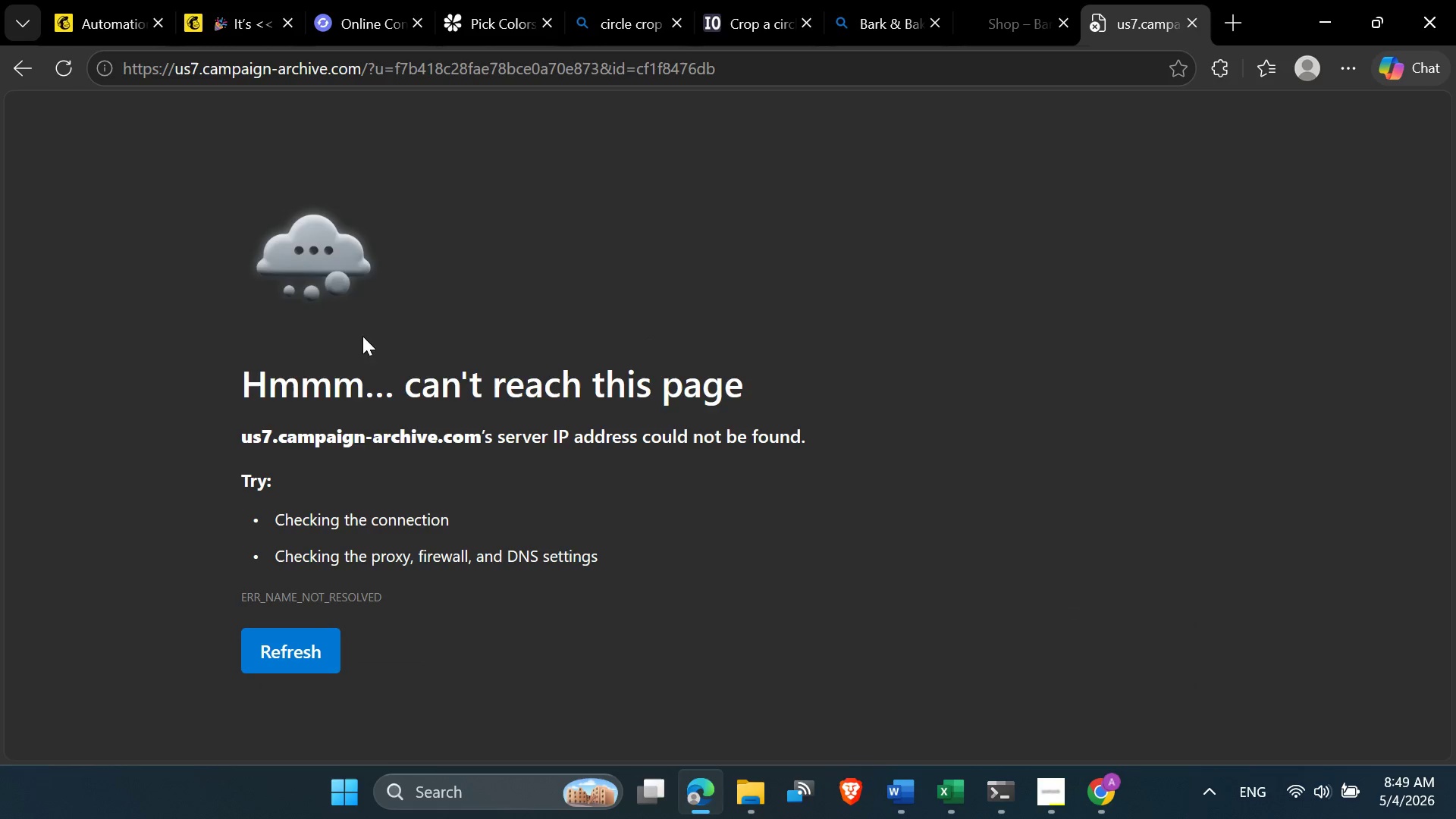 
left_click([469, 79])
 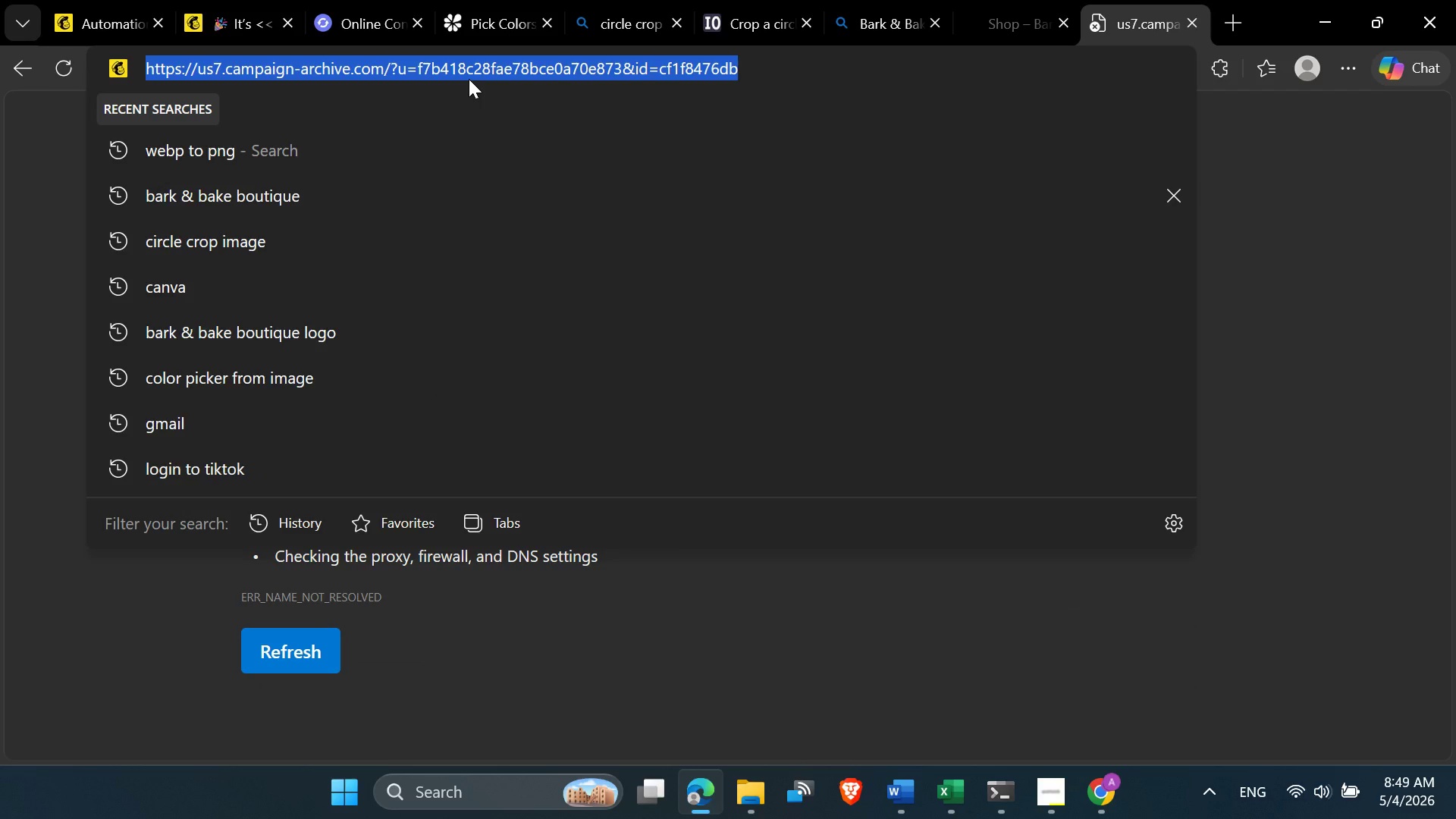 
key(Control+ControlLeft)
 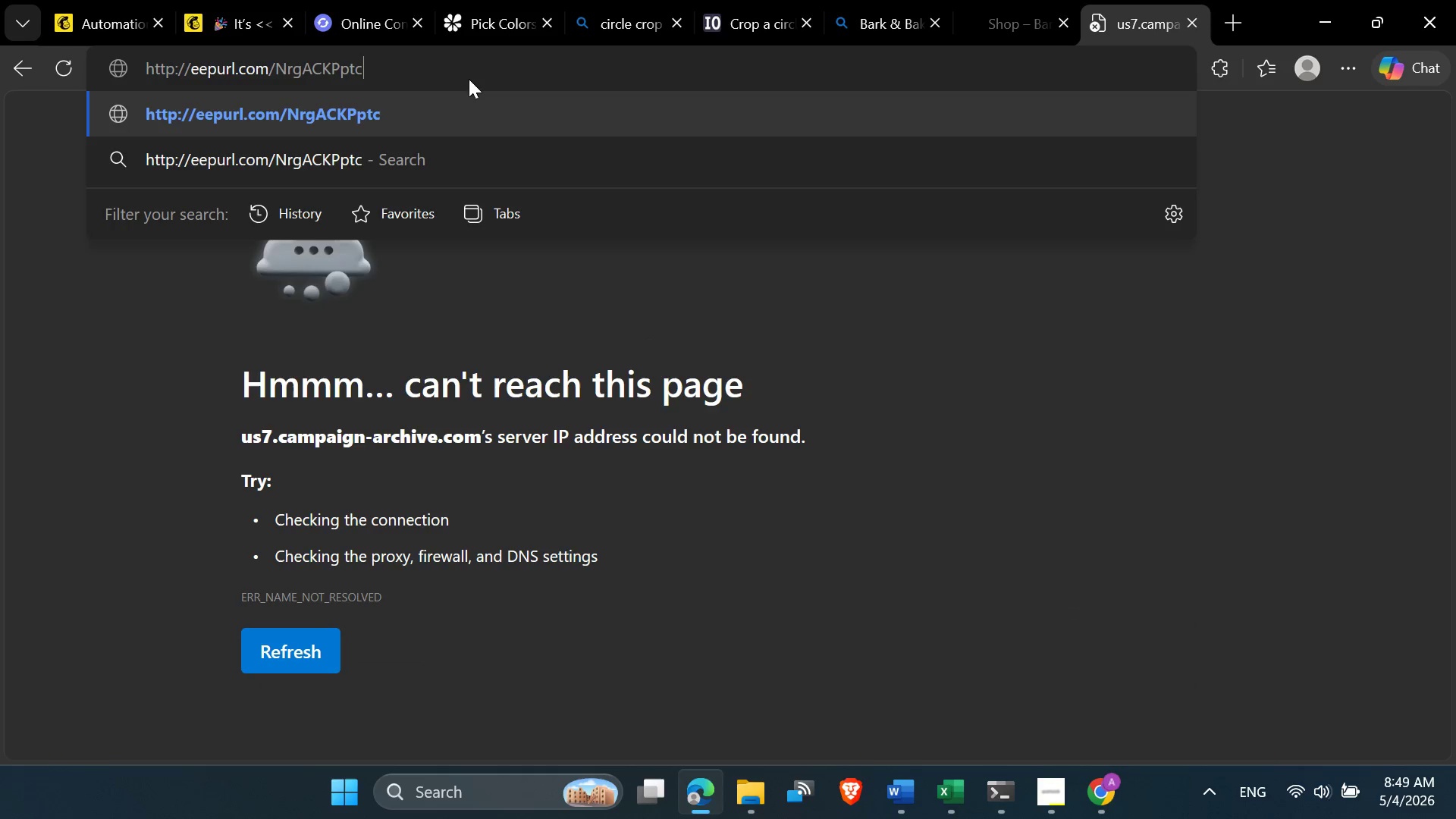 
key(Control+V)
 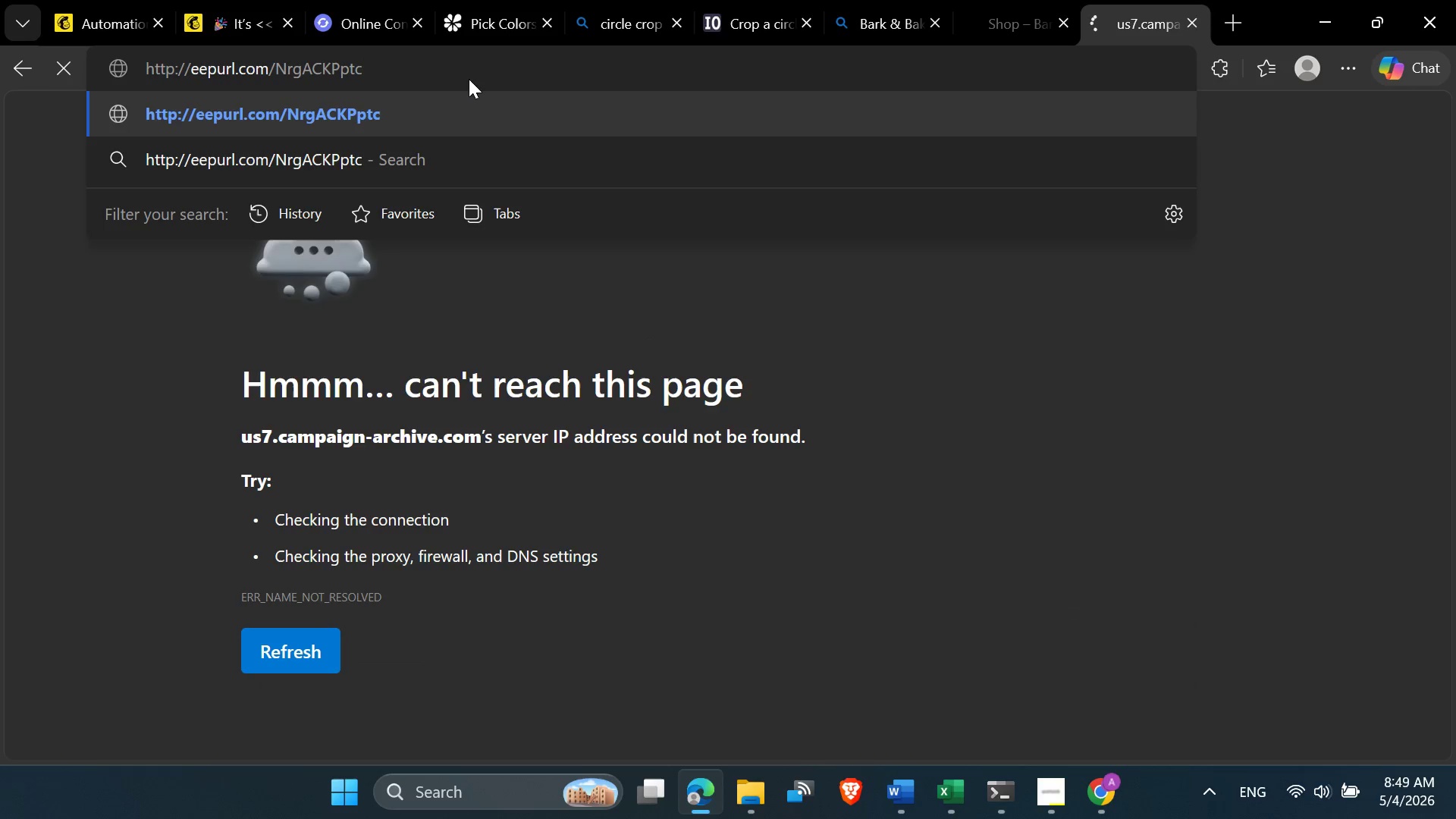 
key(Control+Enter)
 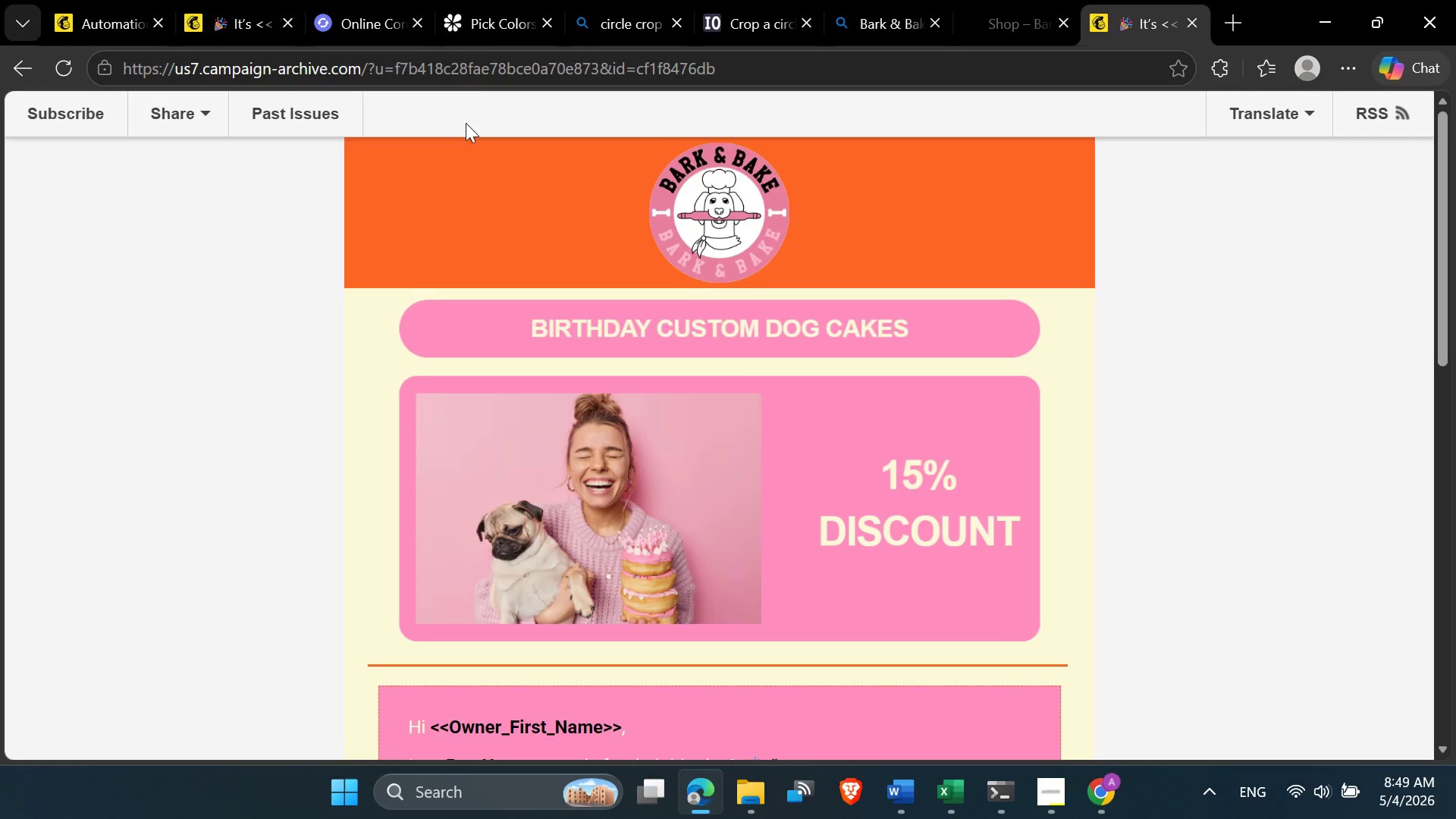 
scroll: coordinate [490, 252], scroll_direction: down, amount: 2.0
 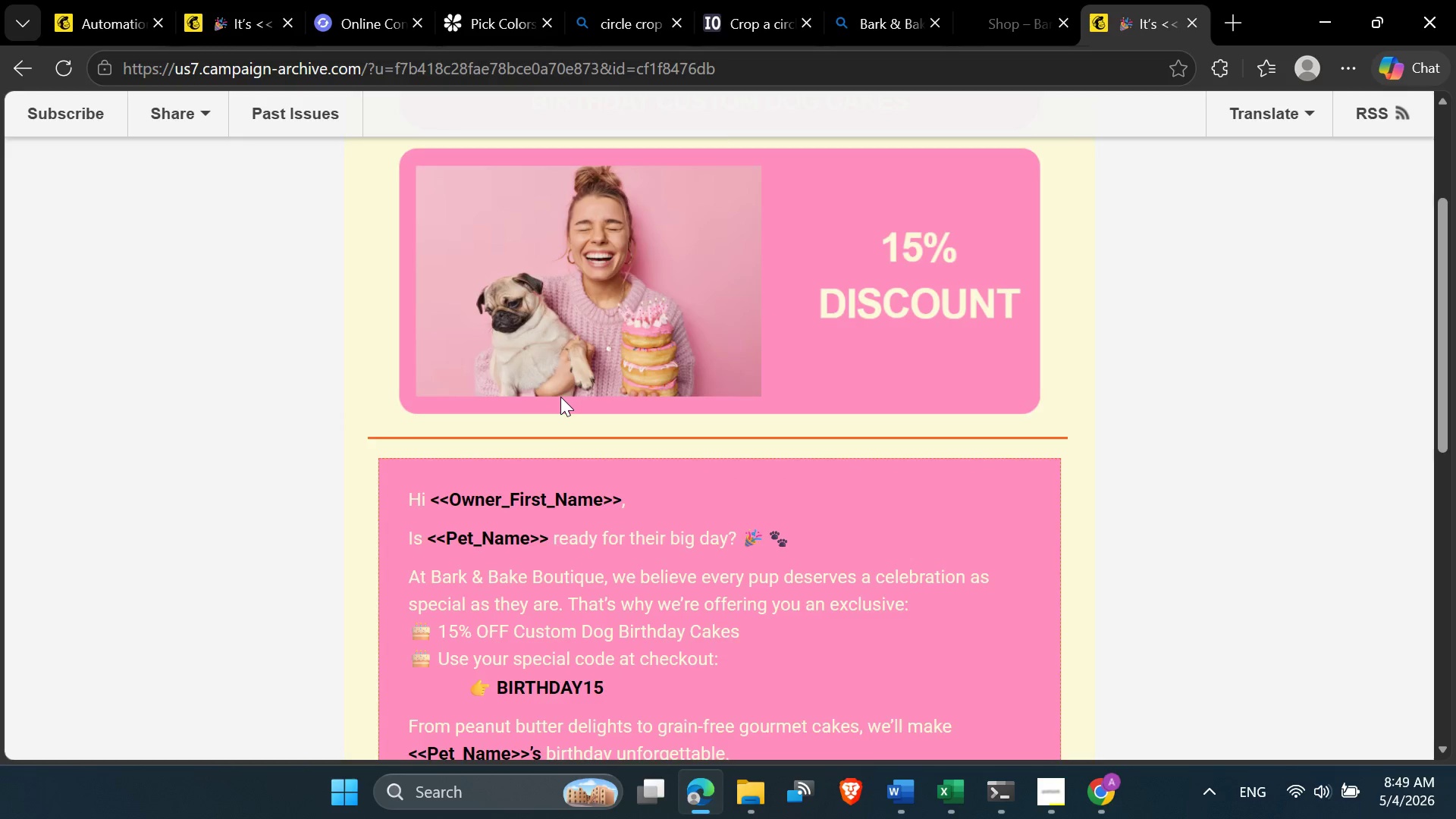 
scroll: coordinate [560, 397], scroll_direction: up, amount: 1.0
 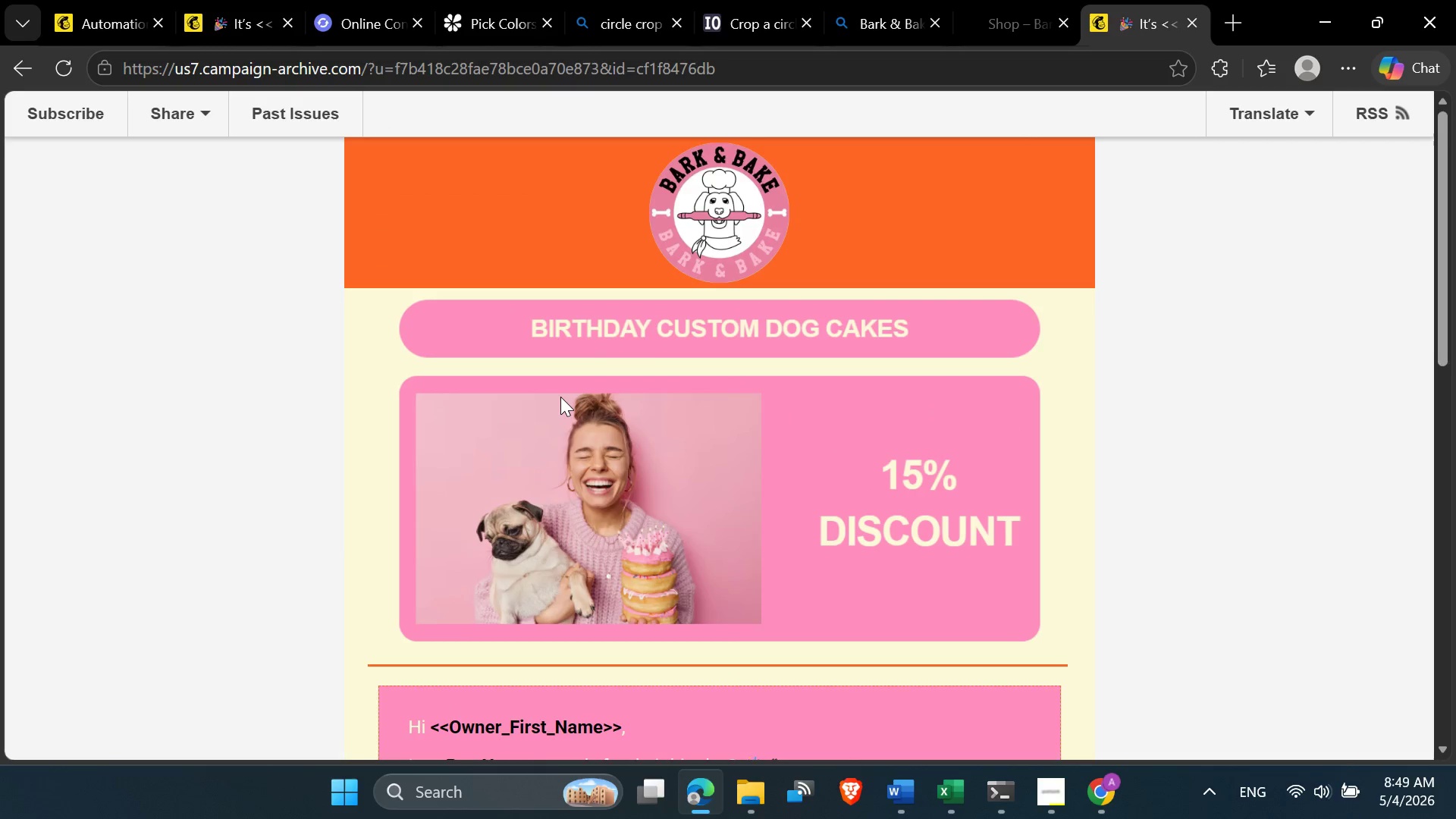 
scroll: coordinate [560, 449], scroll_direction: down, amount: 6.0
 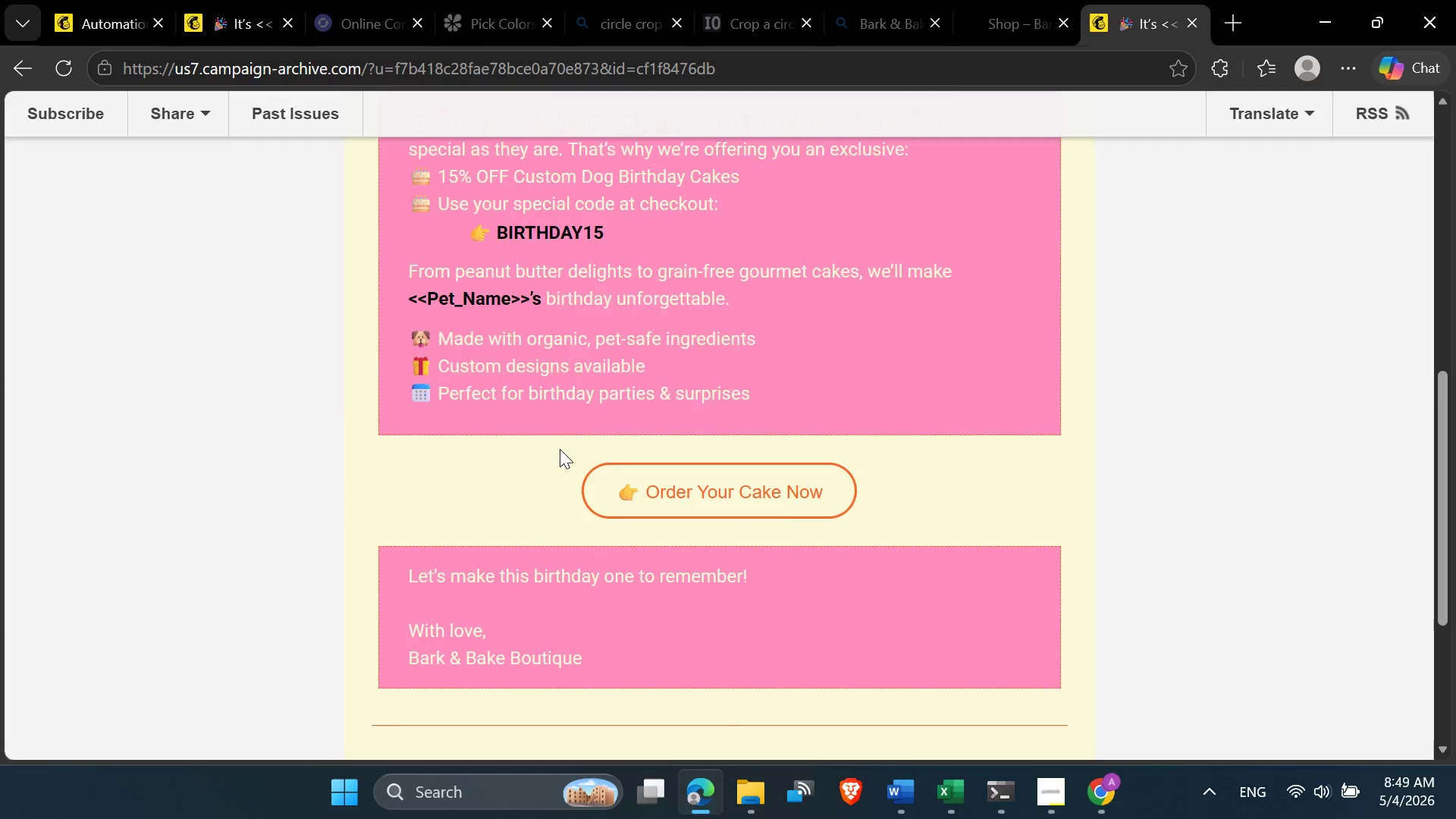 
scroll: coordinate [560, 449], scroll_direction: up, amount: 4.0
 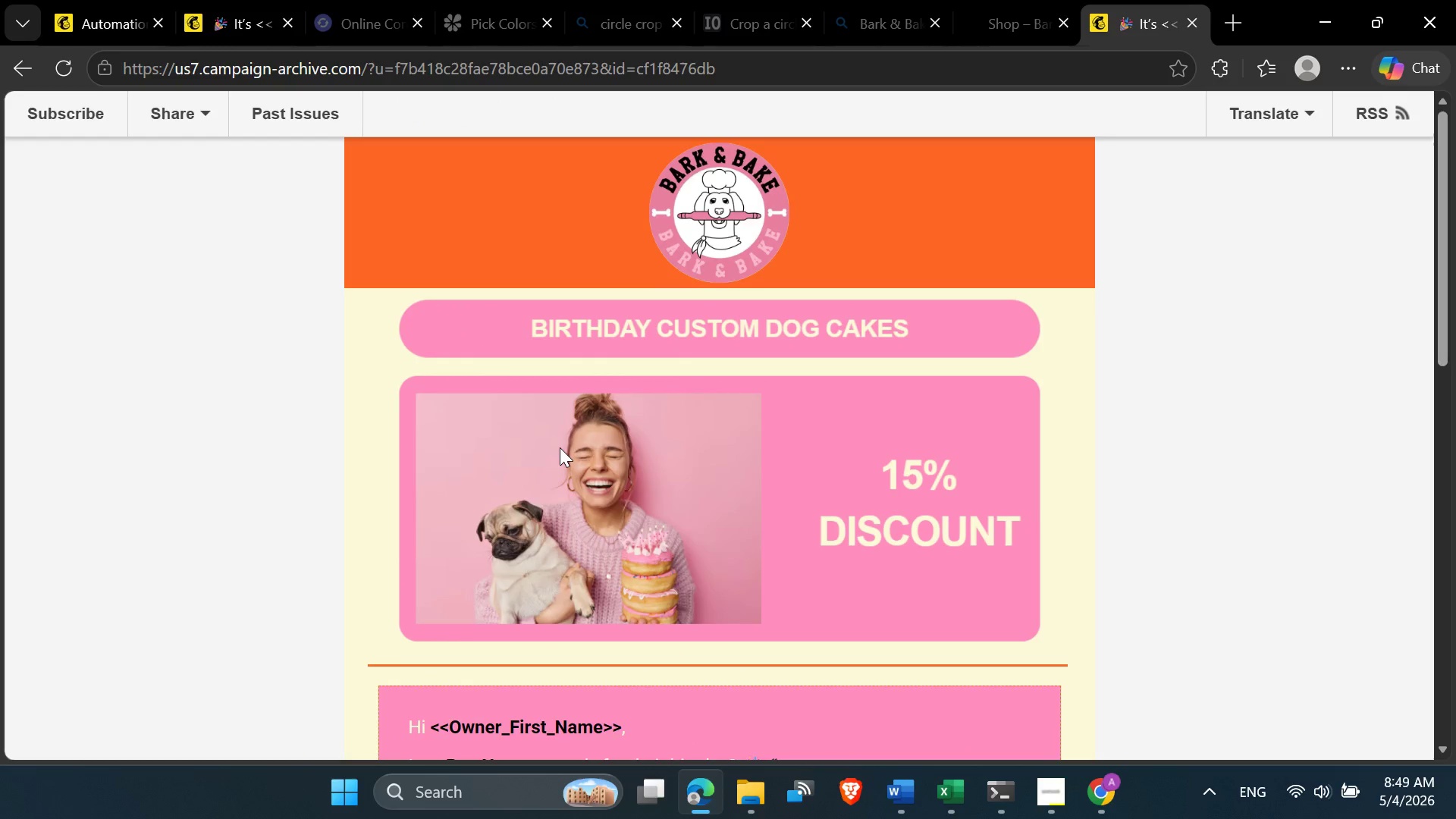 
scroll: coordinate [560, 448], scroll_direction: down, amount: 5.0
 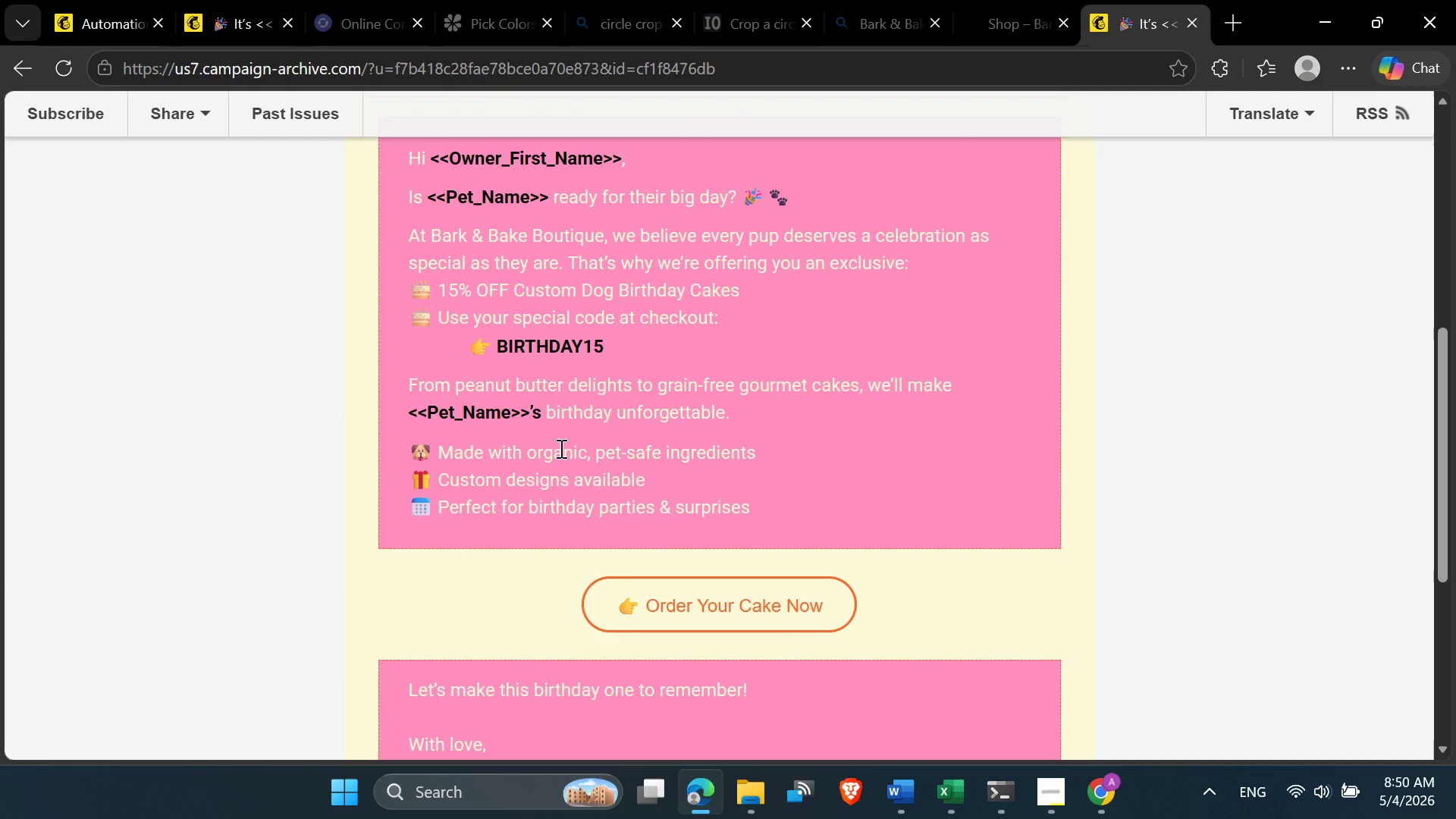 
scroll: coordinate [560, 448], scroll_direction: up, amount: 1.0